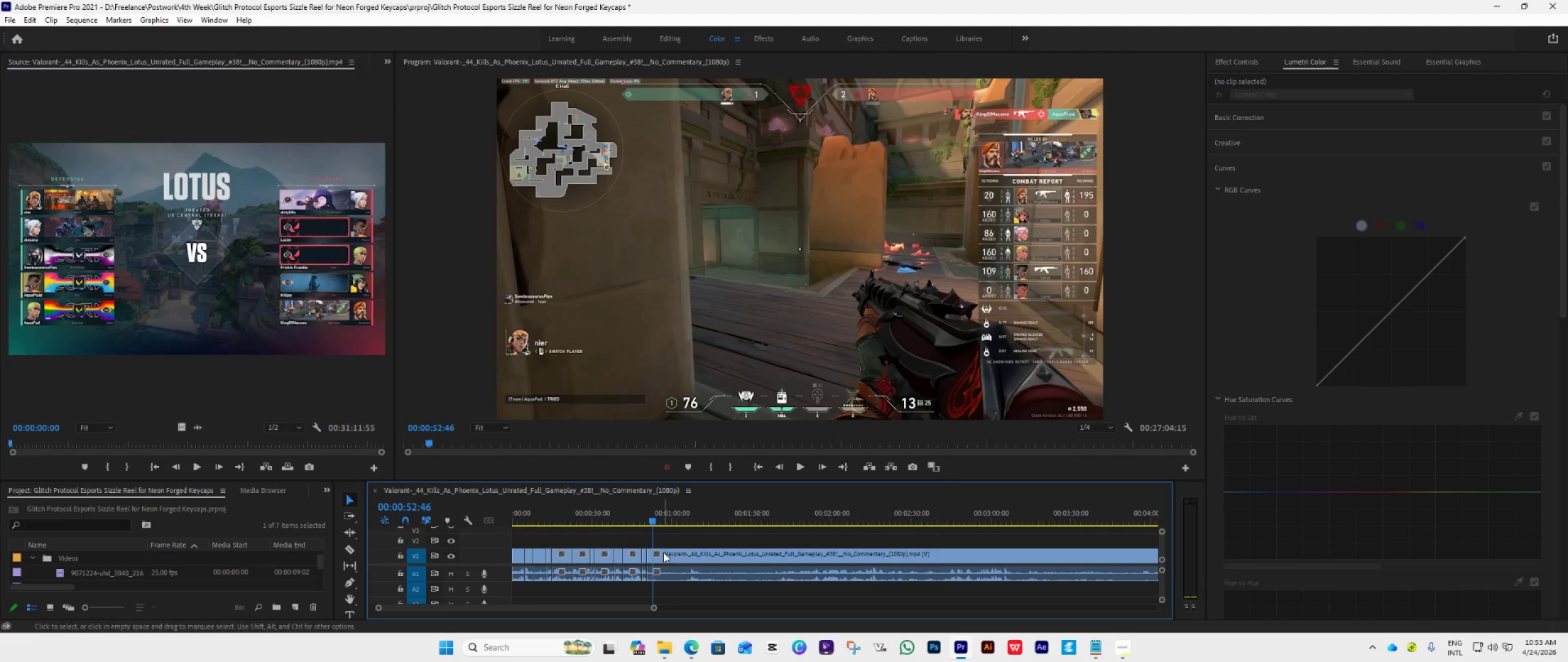 
left_click([663, 552])
 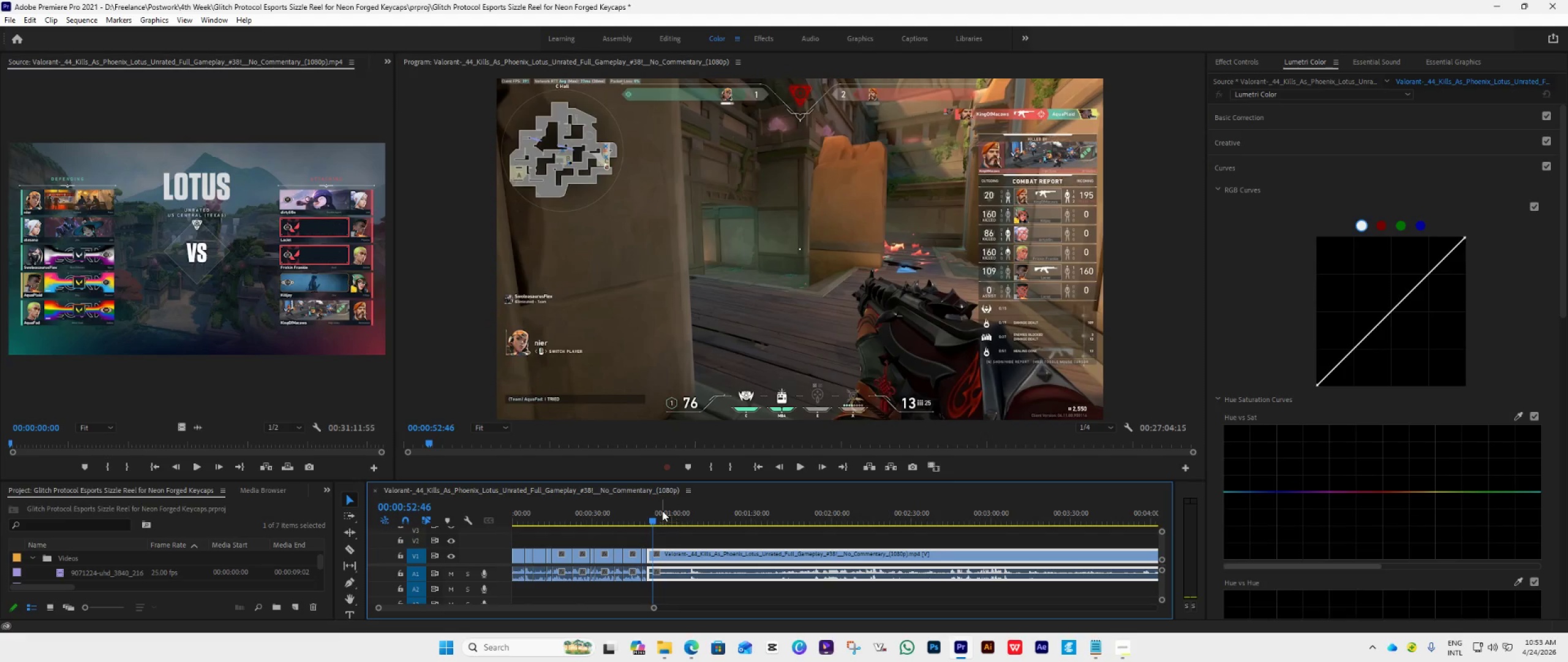 
key(Space)
 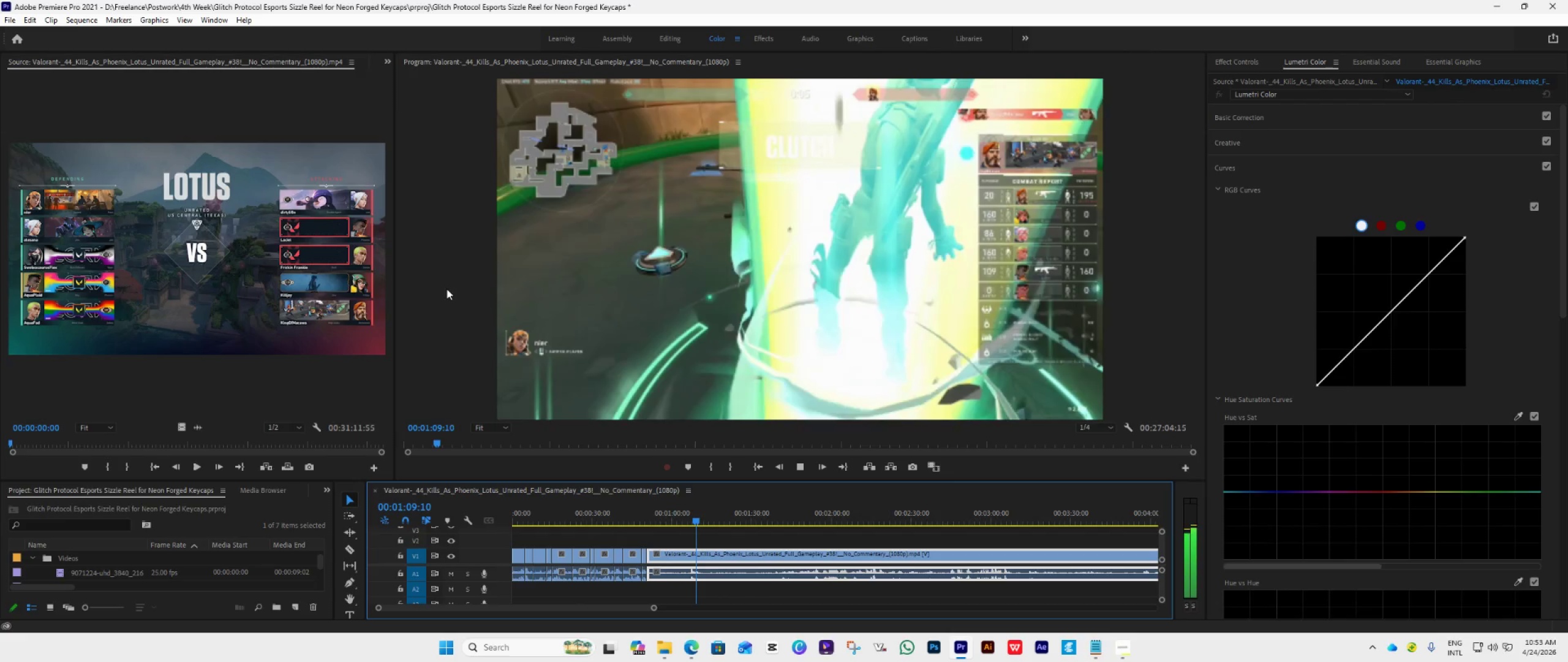 
wait(21.41)
 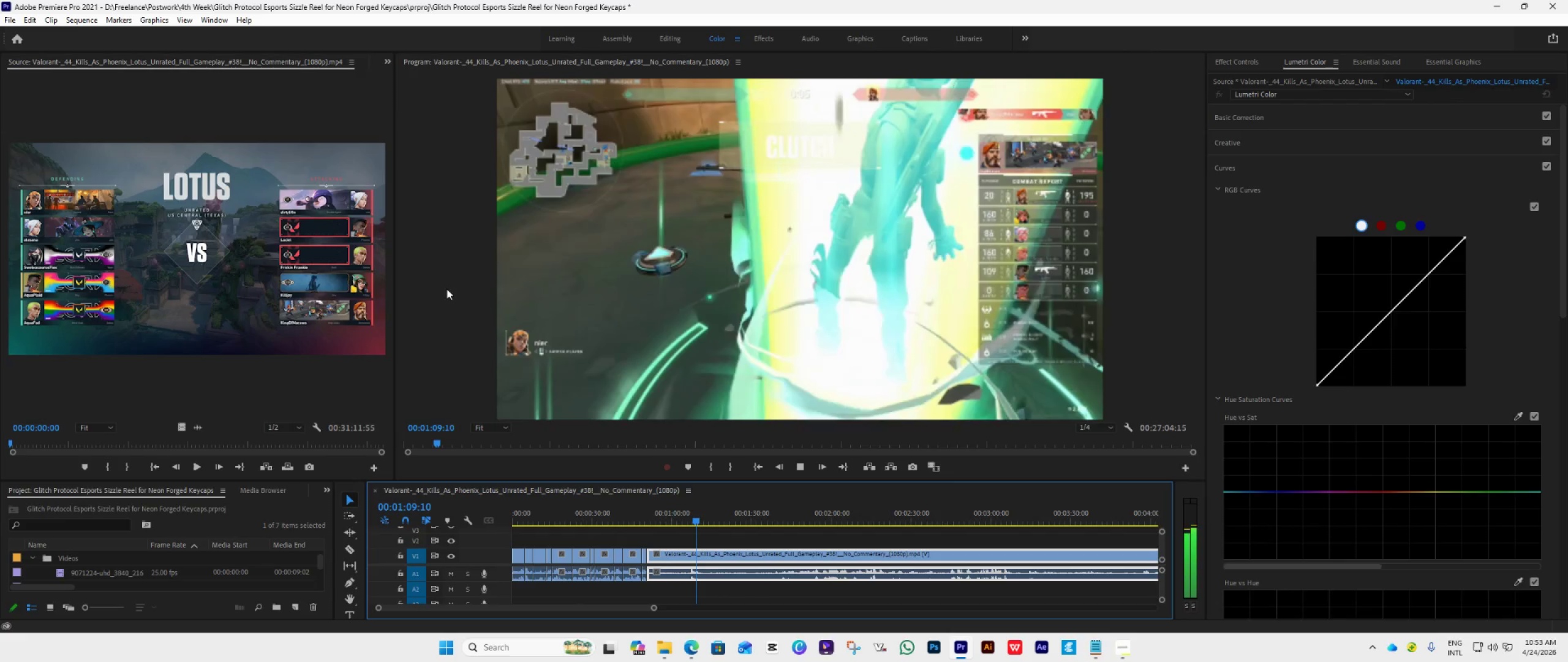 
key(Space)
 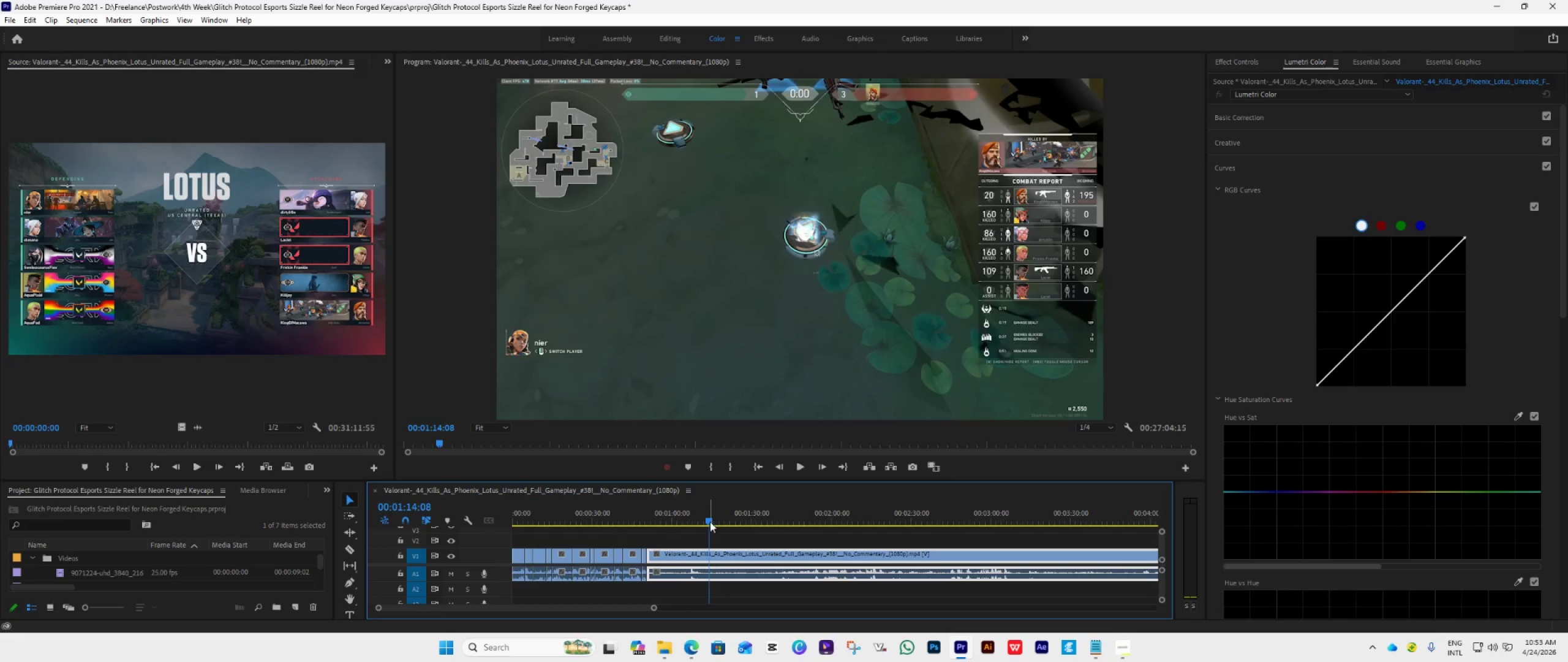 
left_click_drag(start_coordinate=[707, 520], to_coordinate=[679, 532])
 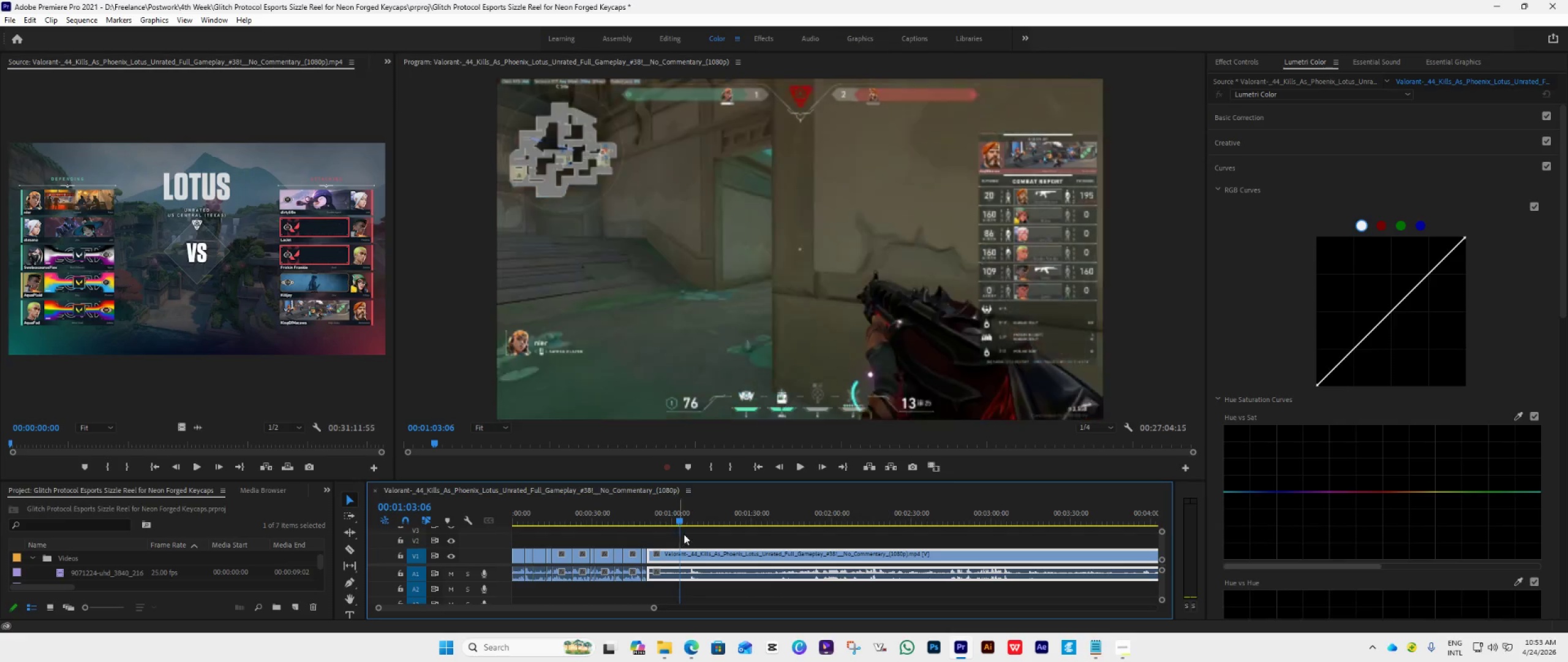 
key(Space)
 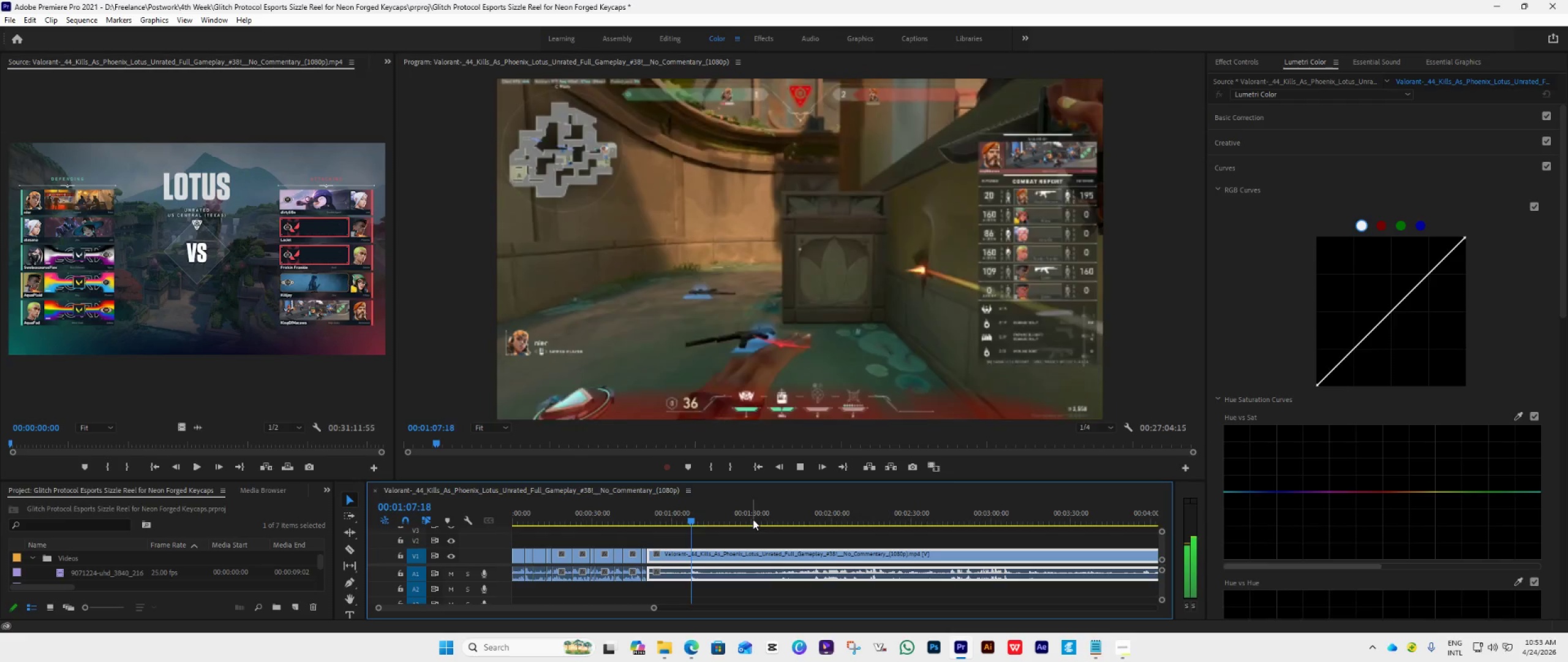 
wait(5.86)
 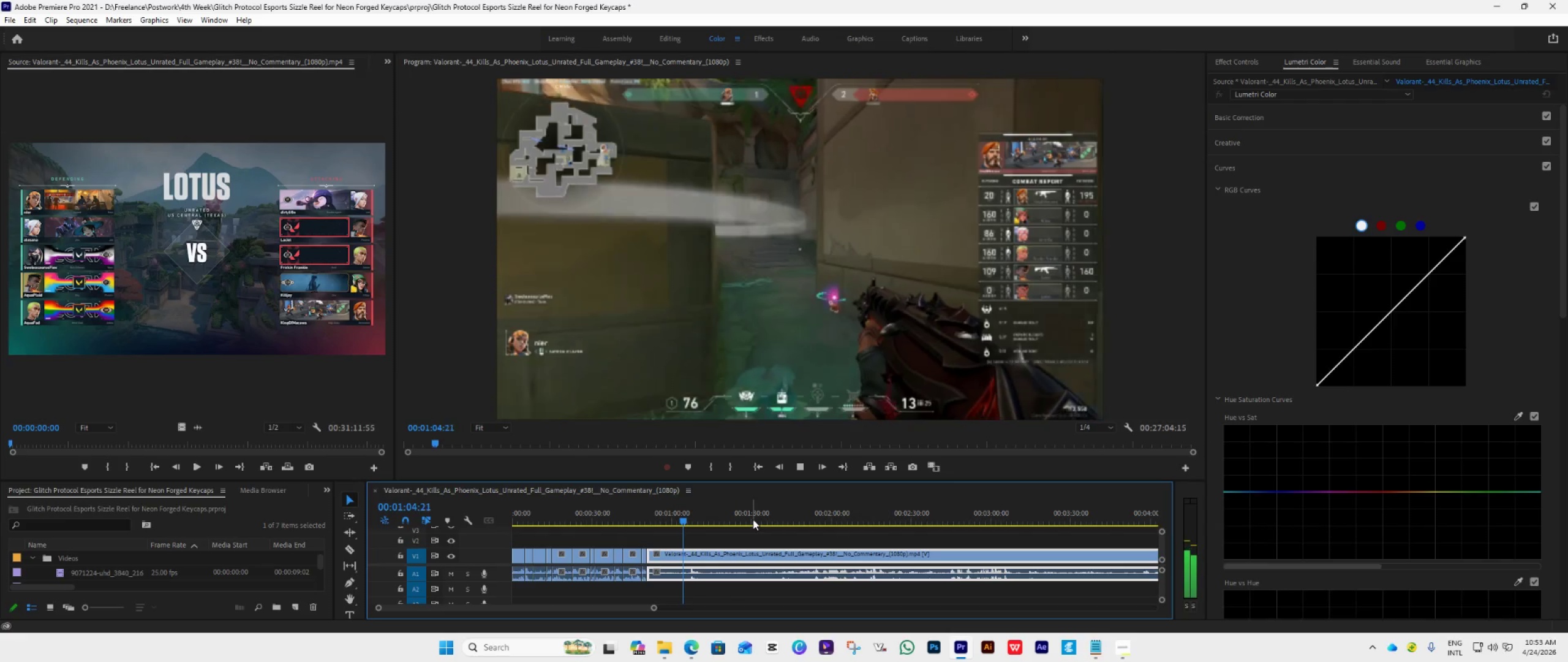 
key(Space)
 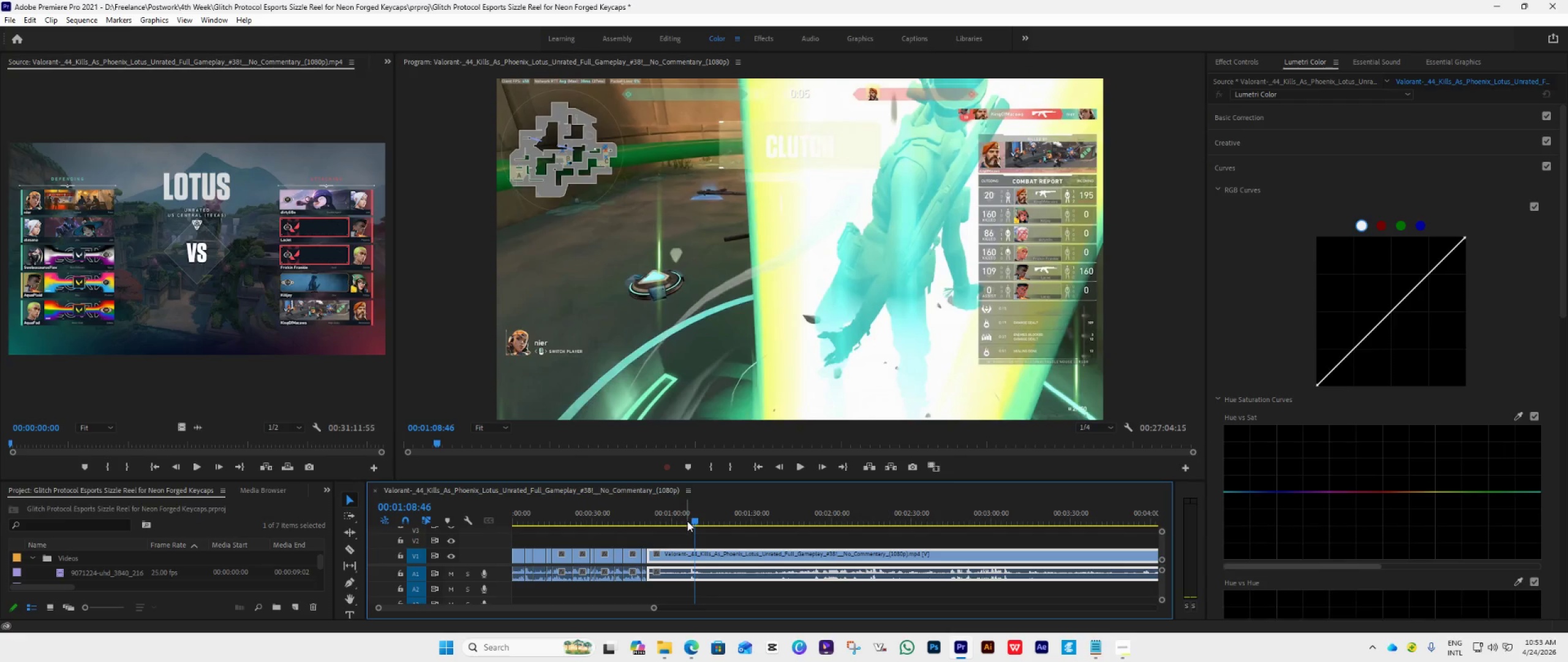 
left_click_drag(start_coordinate=[693, 520], to_coordinate=[684, 524])
 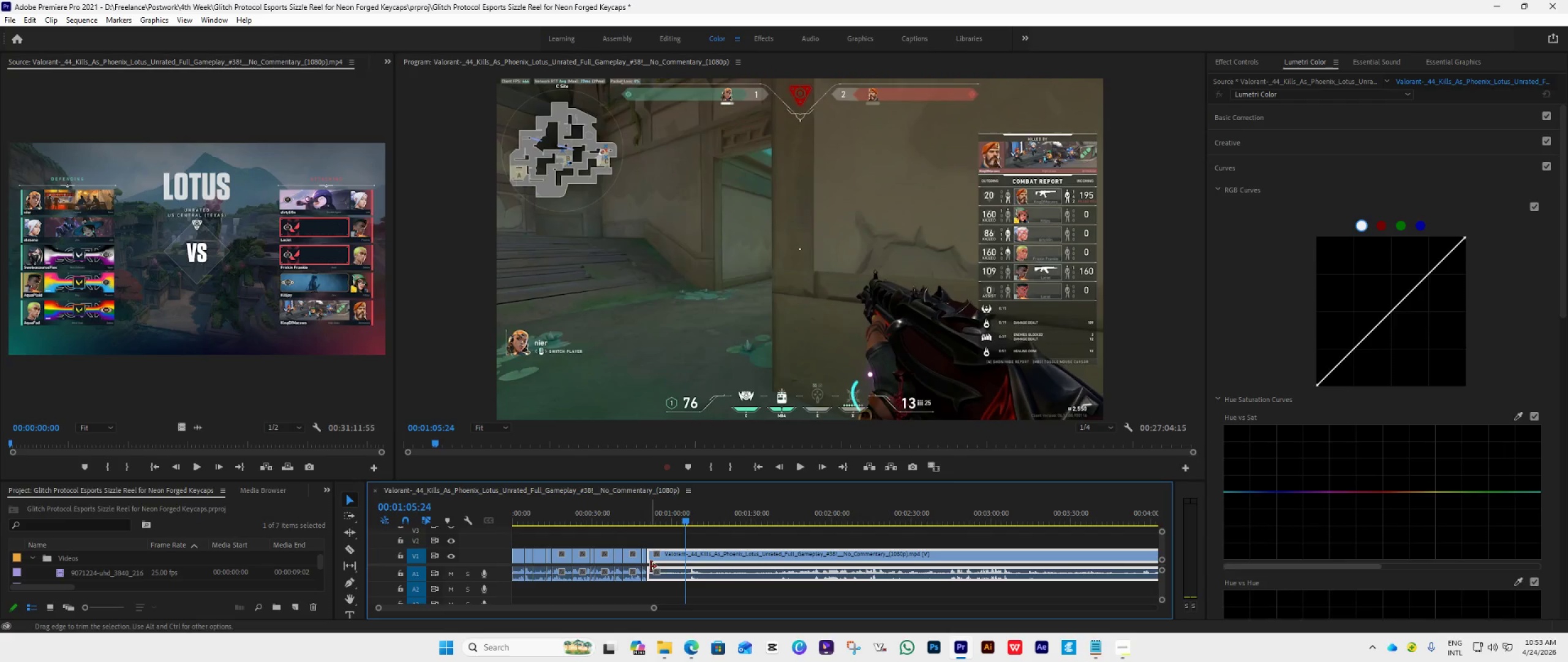 
left_click_drag(start_coordinate=[650, 566], to_coordinate=[687, 590])
 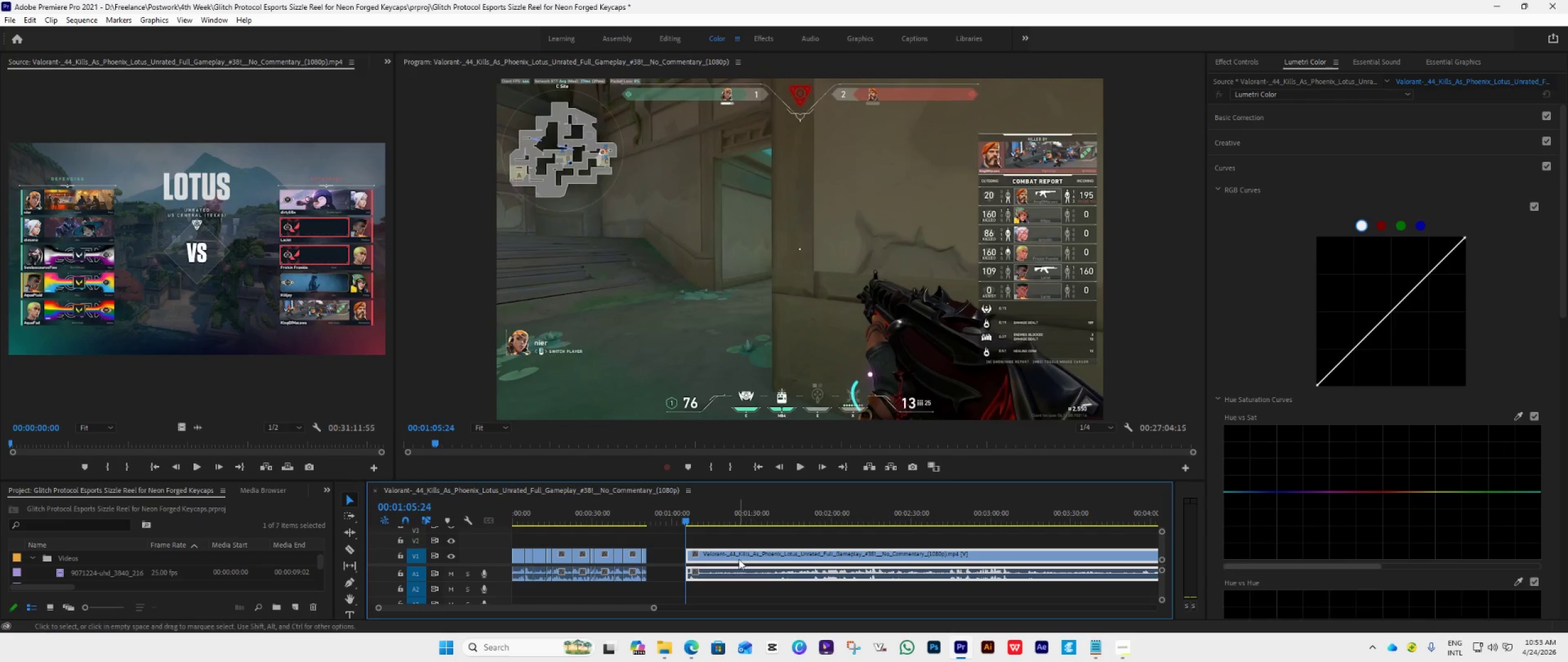 
left_click_drag(start_coordinate=[739, 558], to_coordinate=[702, 563])
 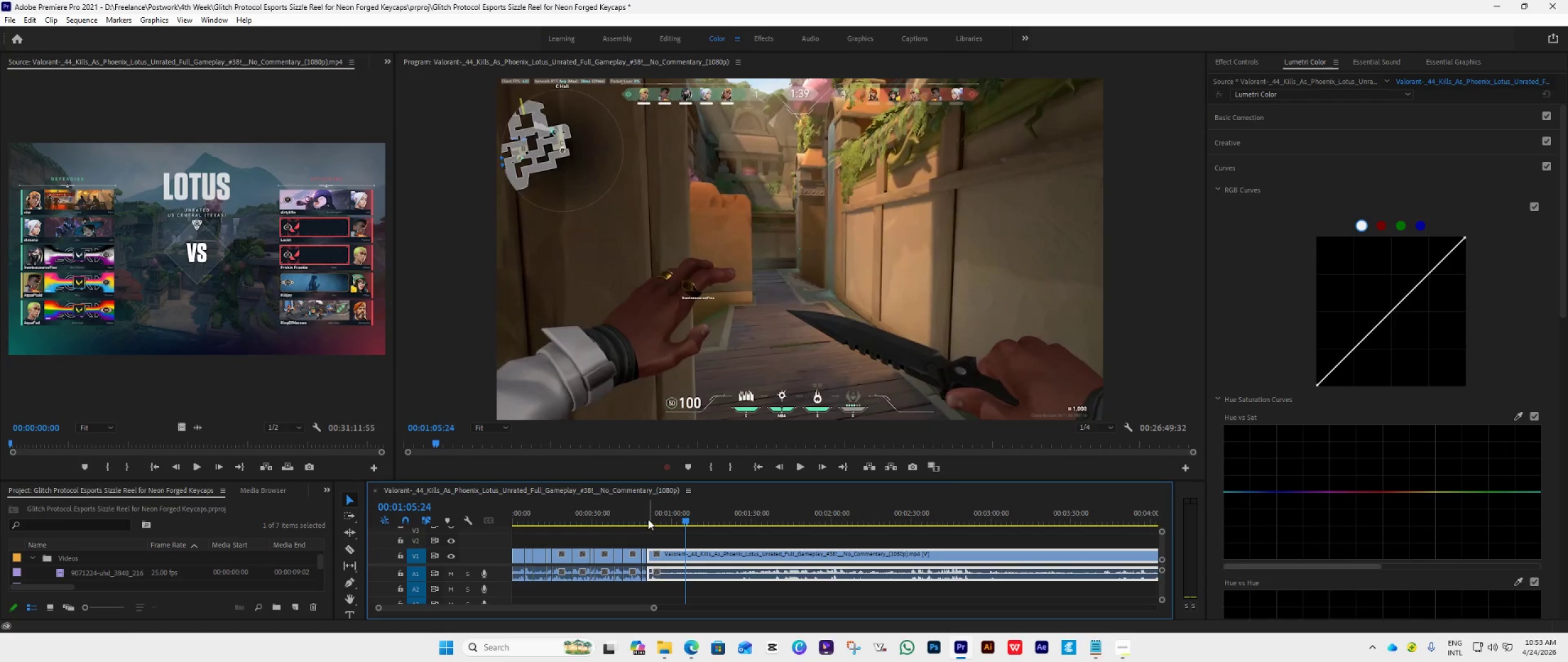 
left_click([644, 518])
 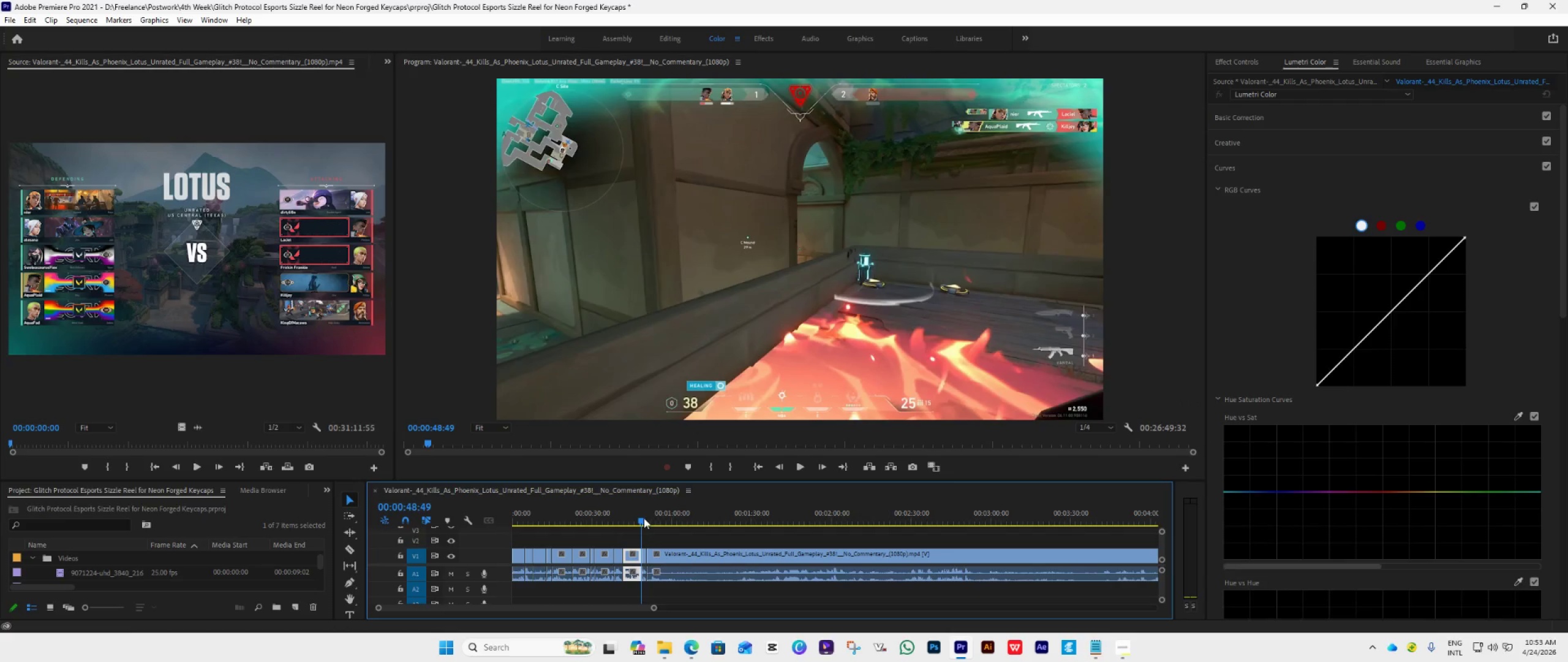 
key(Space)
 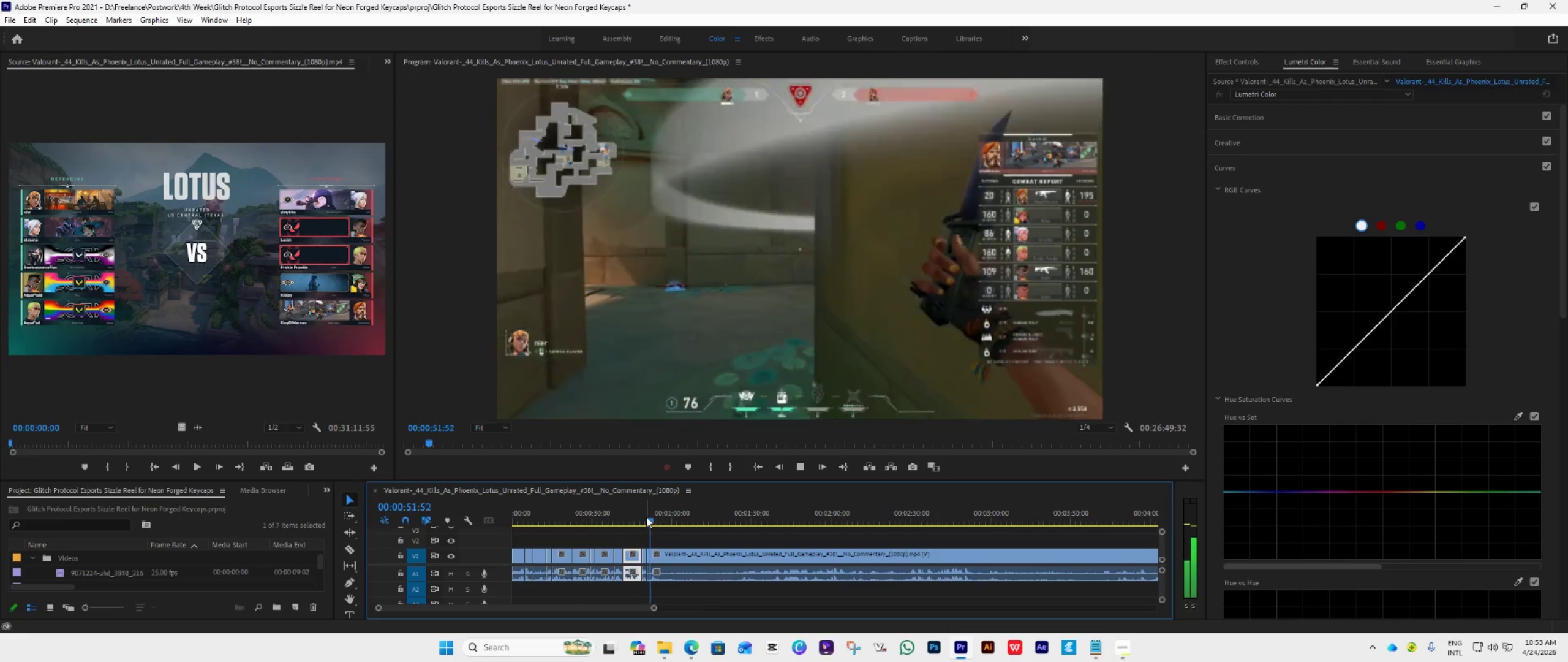 
wait(8.59)
 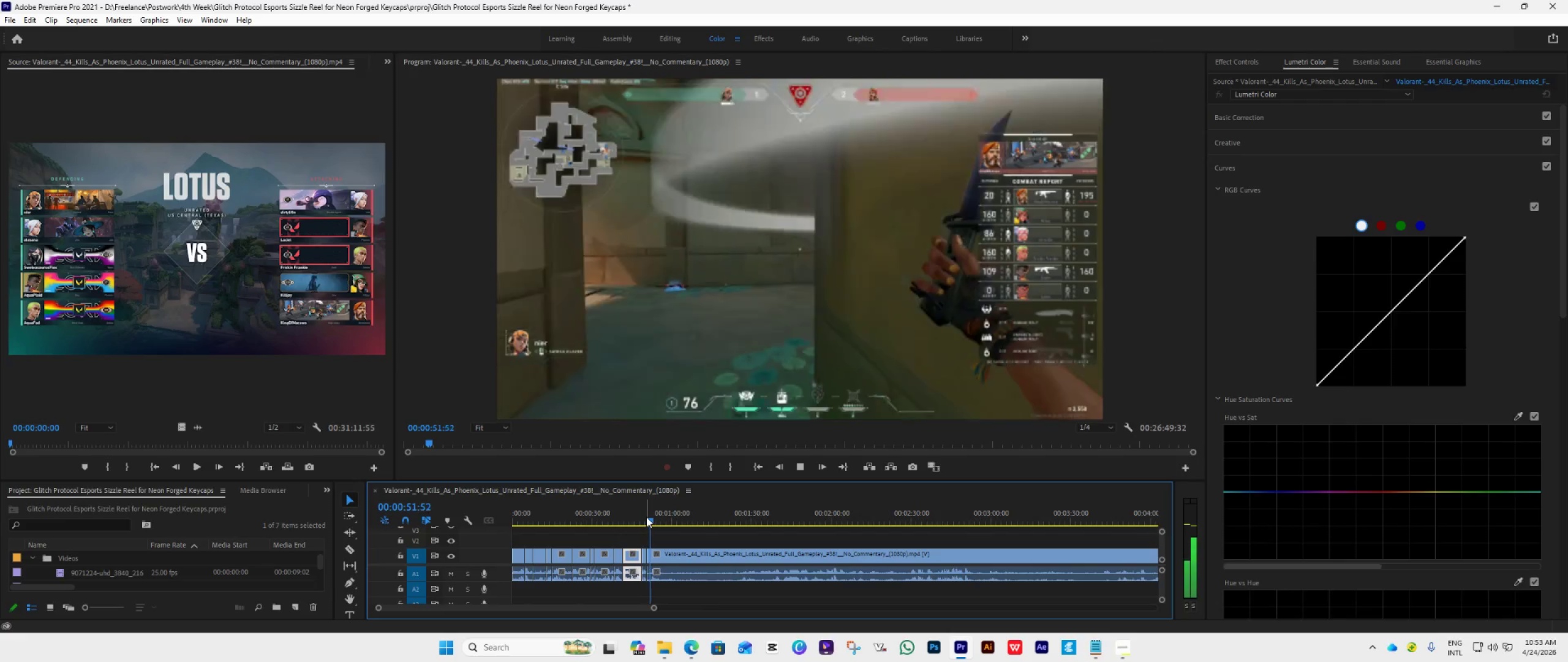 
key(Space)
 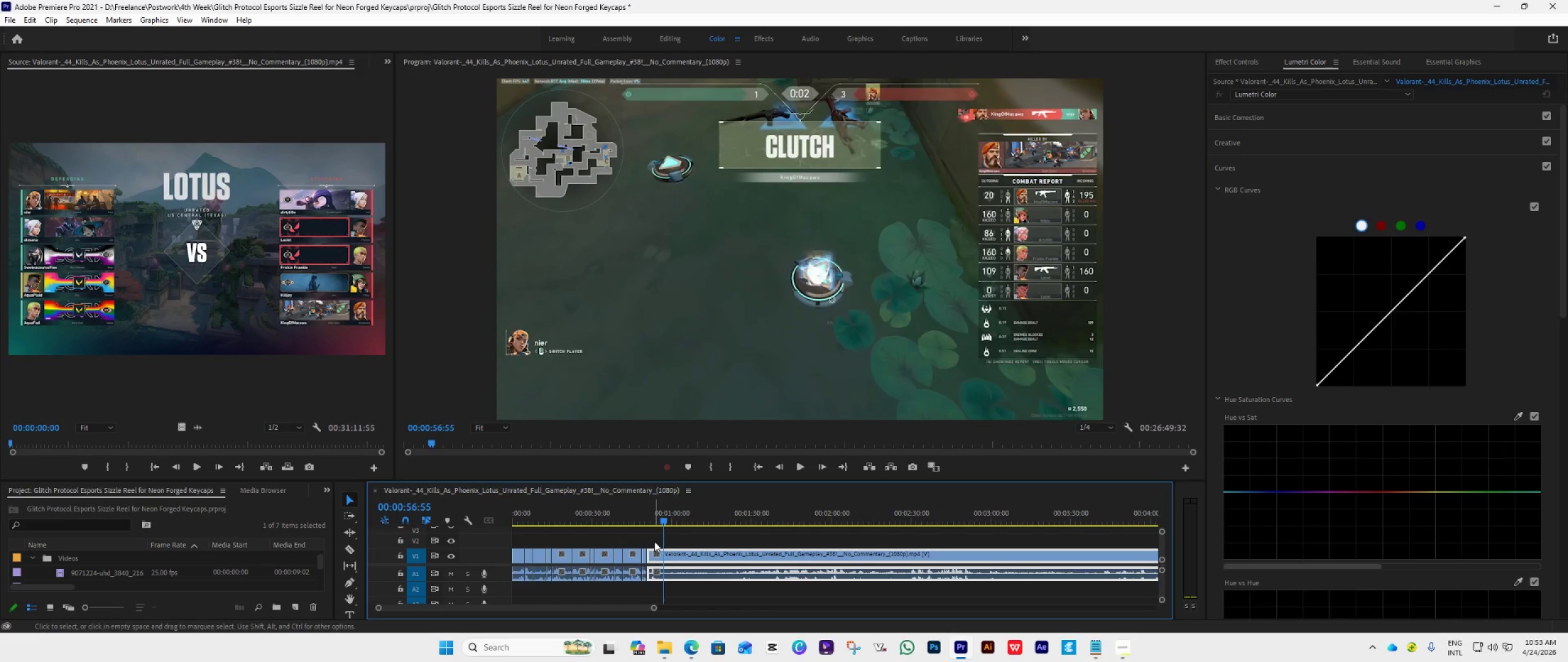 
key(C)
 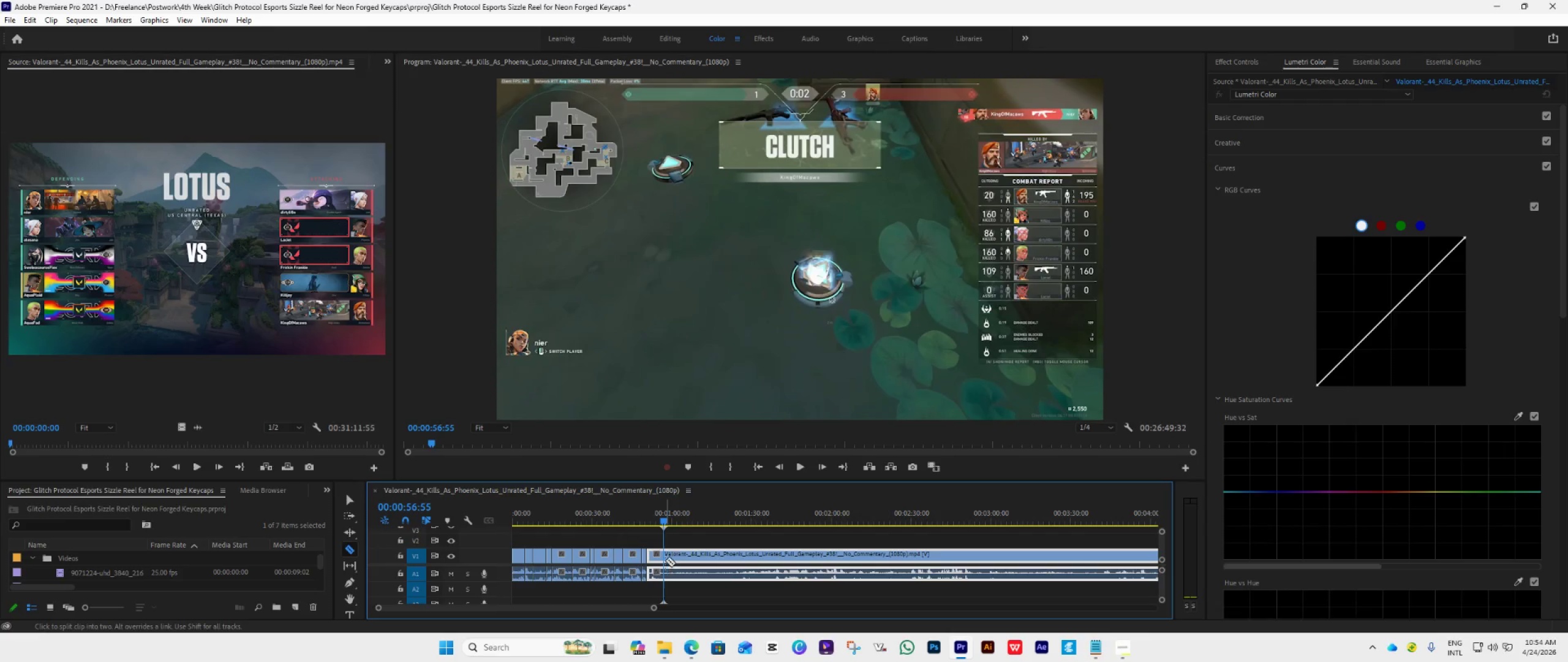 
left_click([663, 557])
 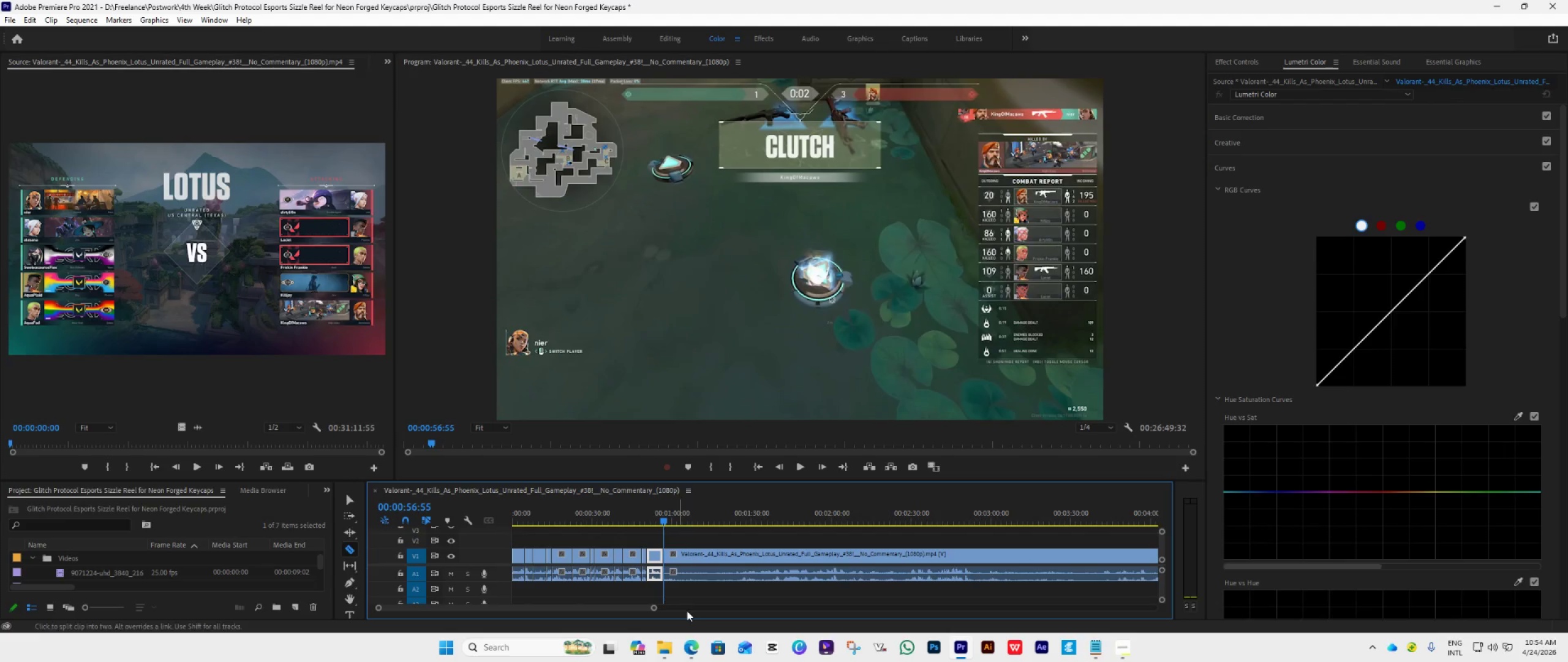 
key(Space)
 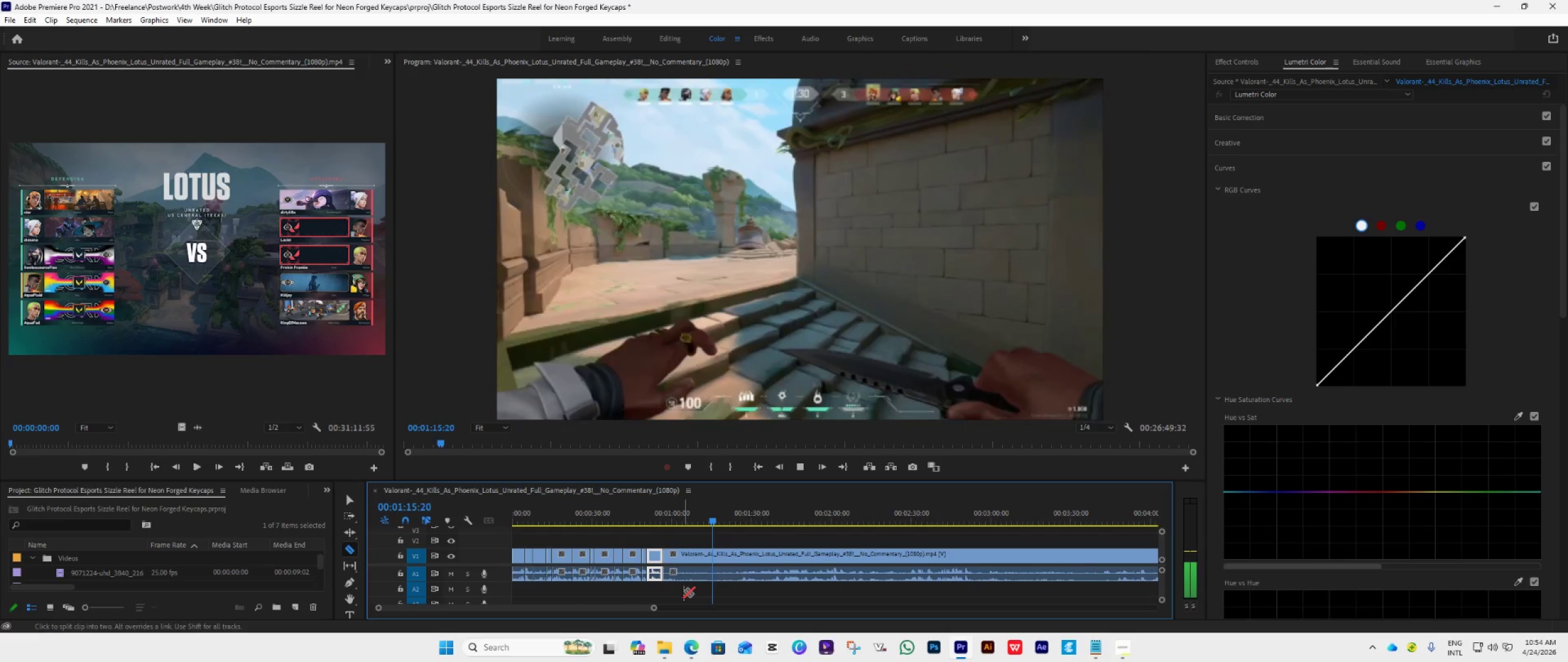 
wait(23.43)
 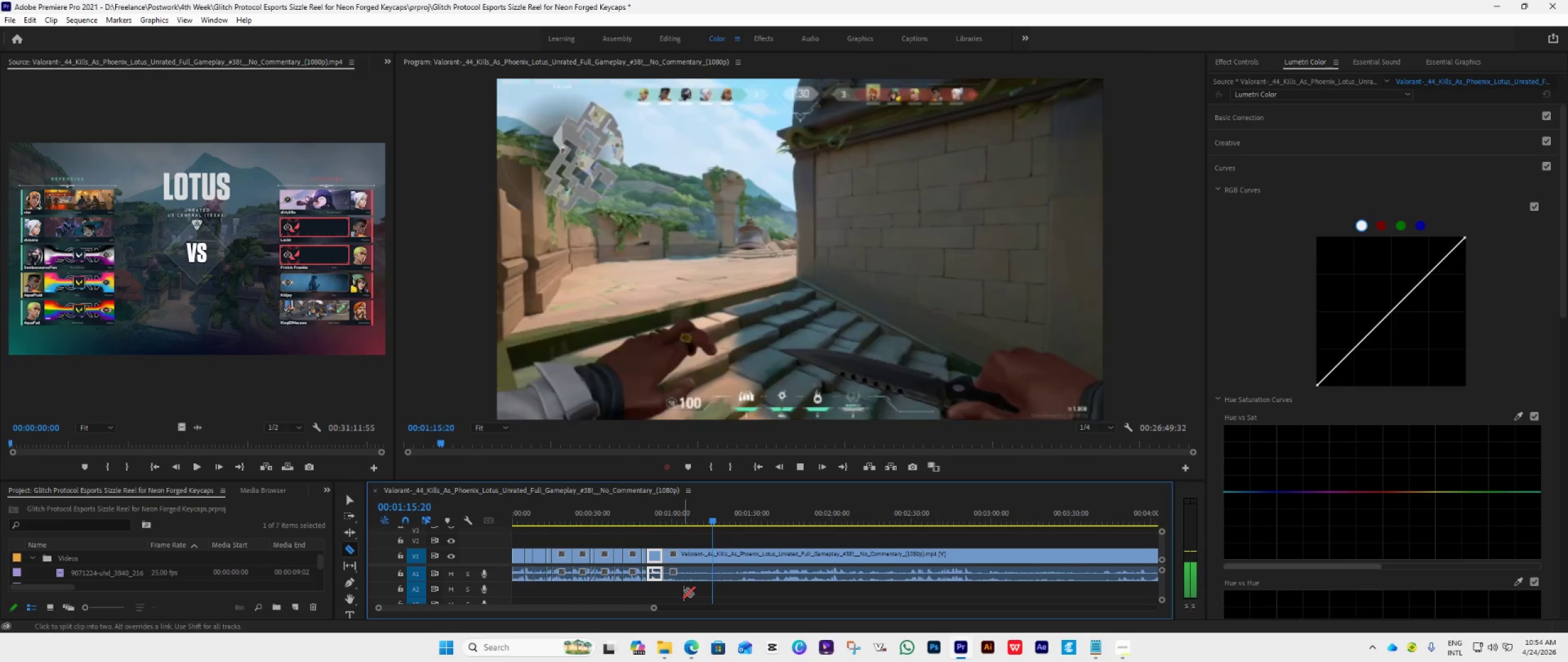 
mouse_move([726, 548])
 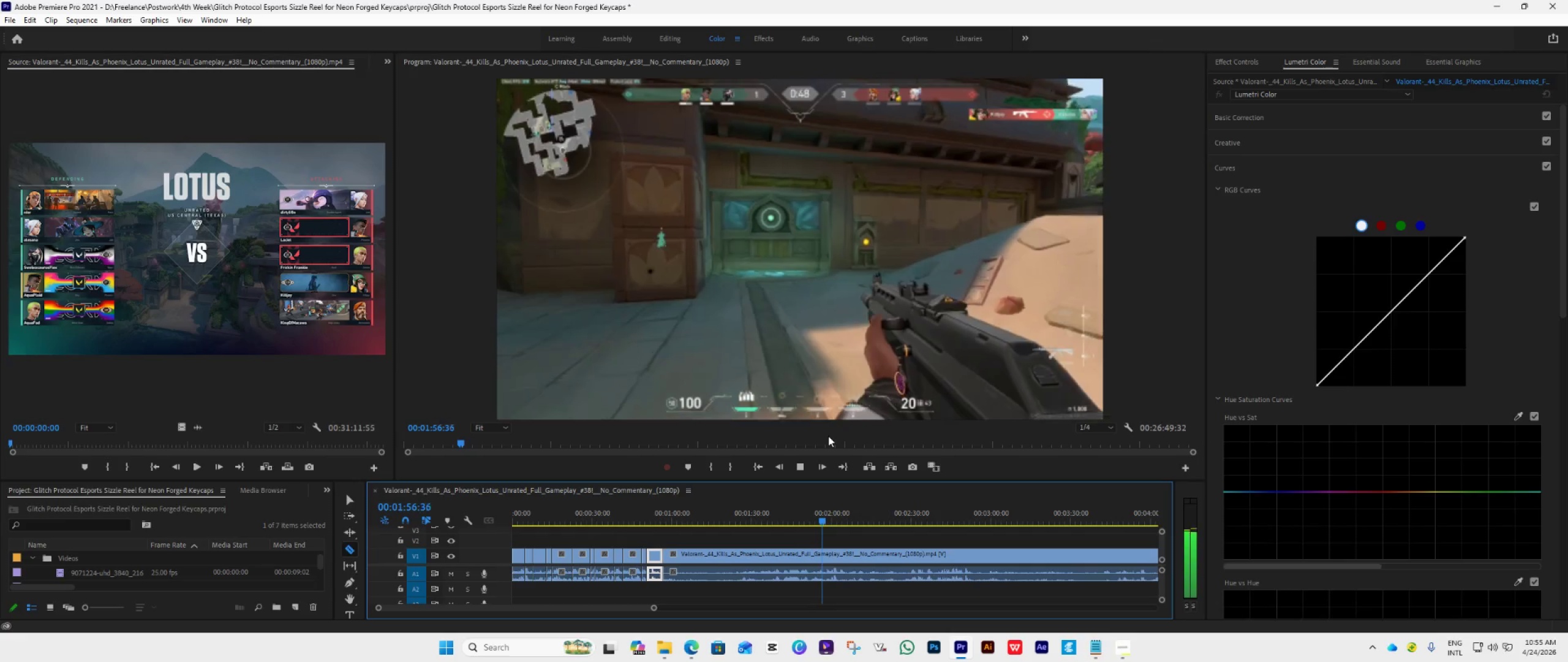 
wait(39.59)
 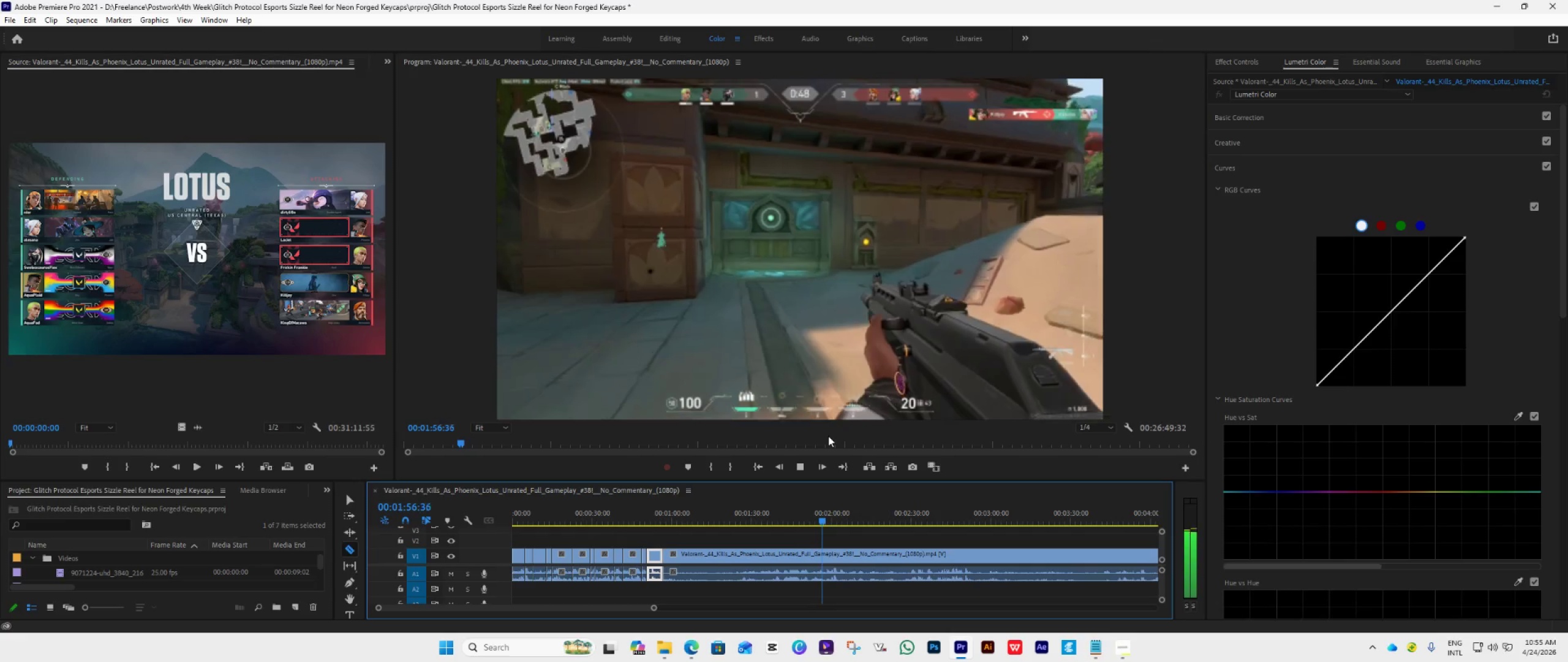 
key(Space)
 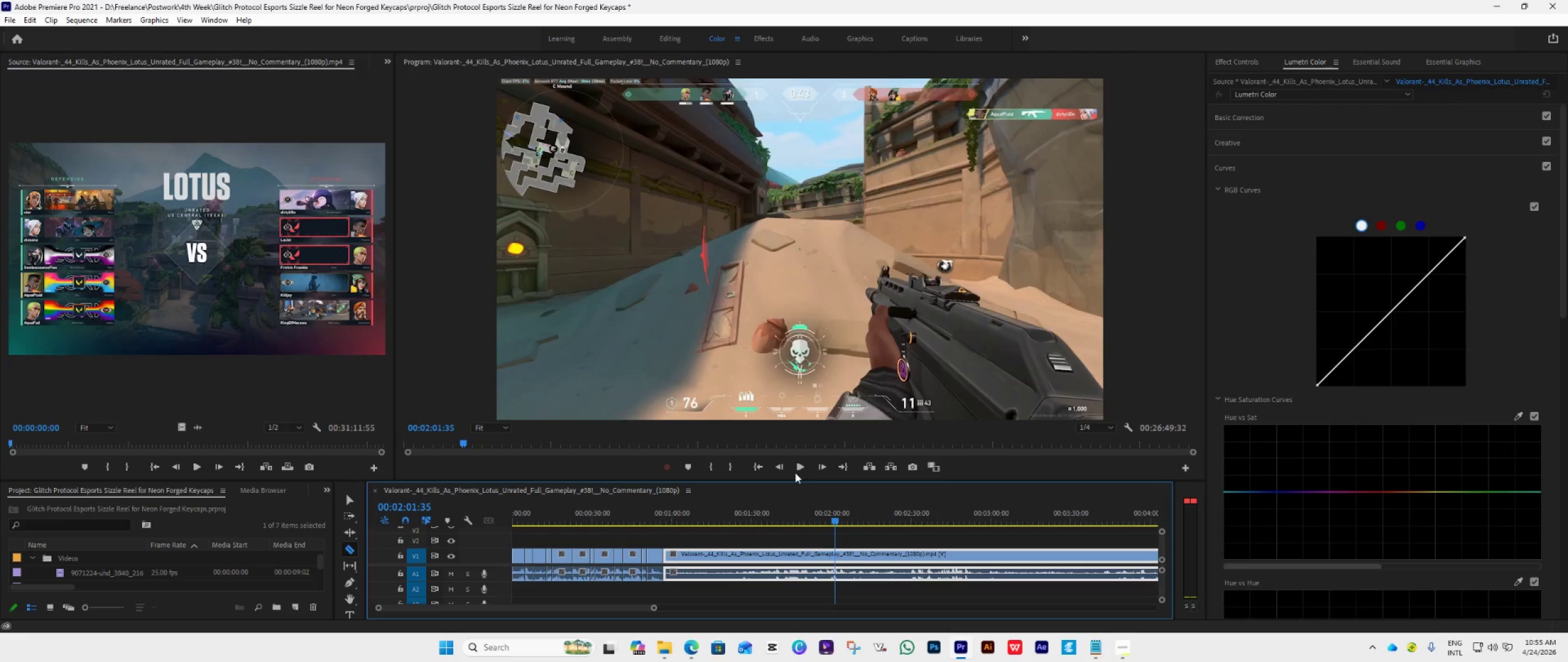 
double_click([779, 468])
 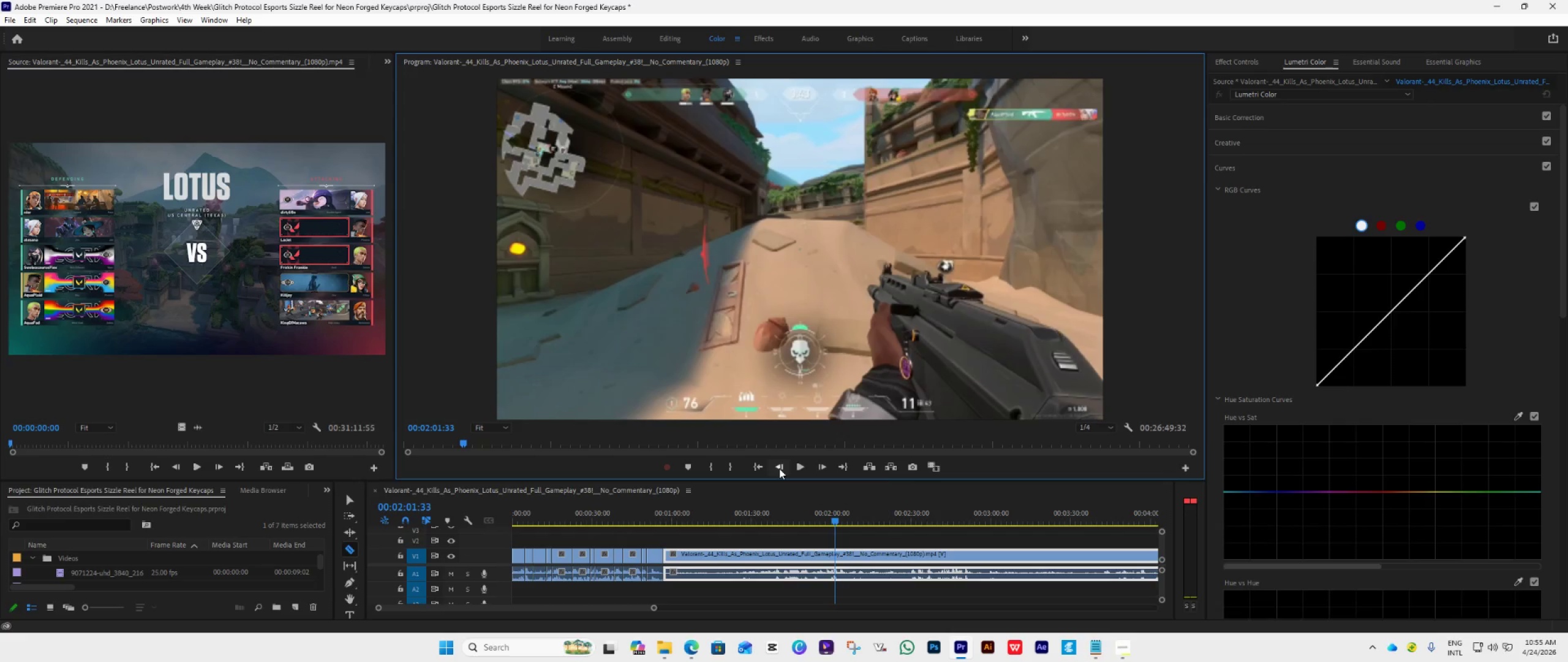 
triple_click([779, 468])
 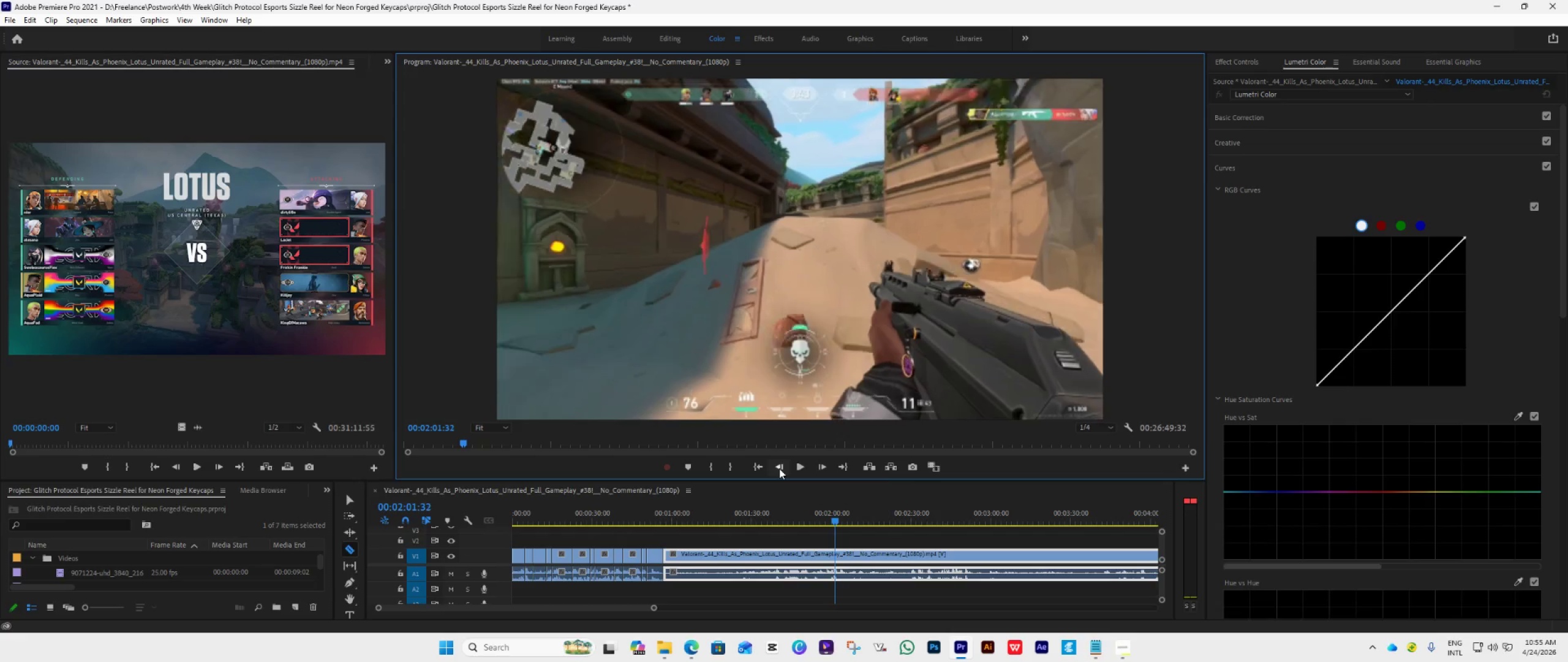 
triple_click([779, 468])
 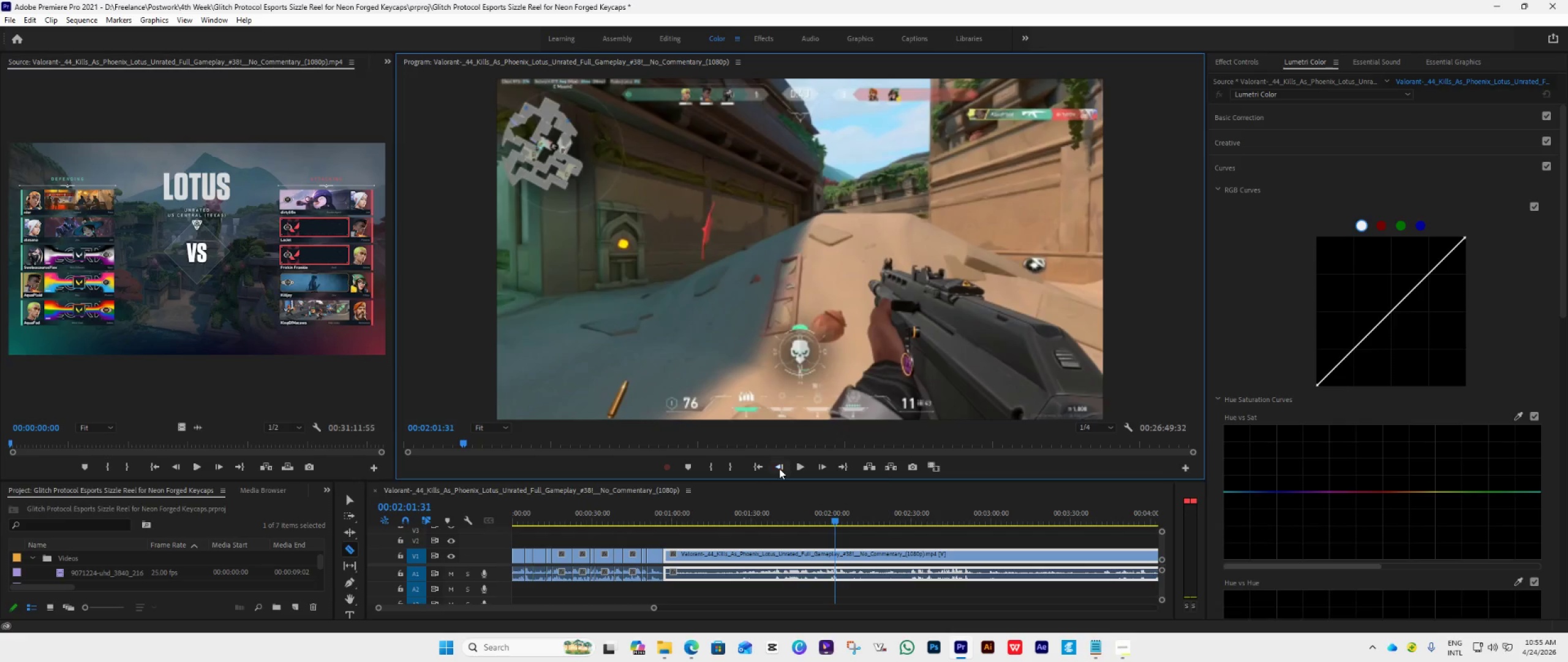 
triple_click([779, 468])
 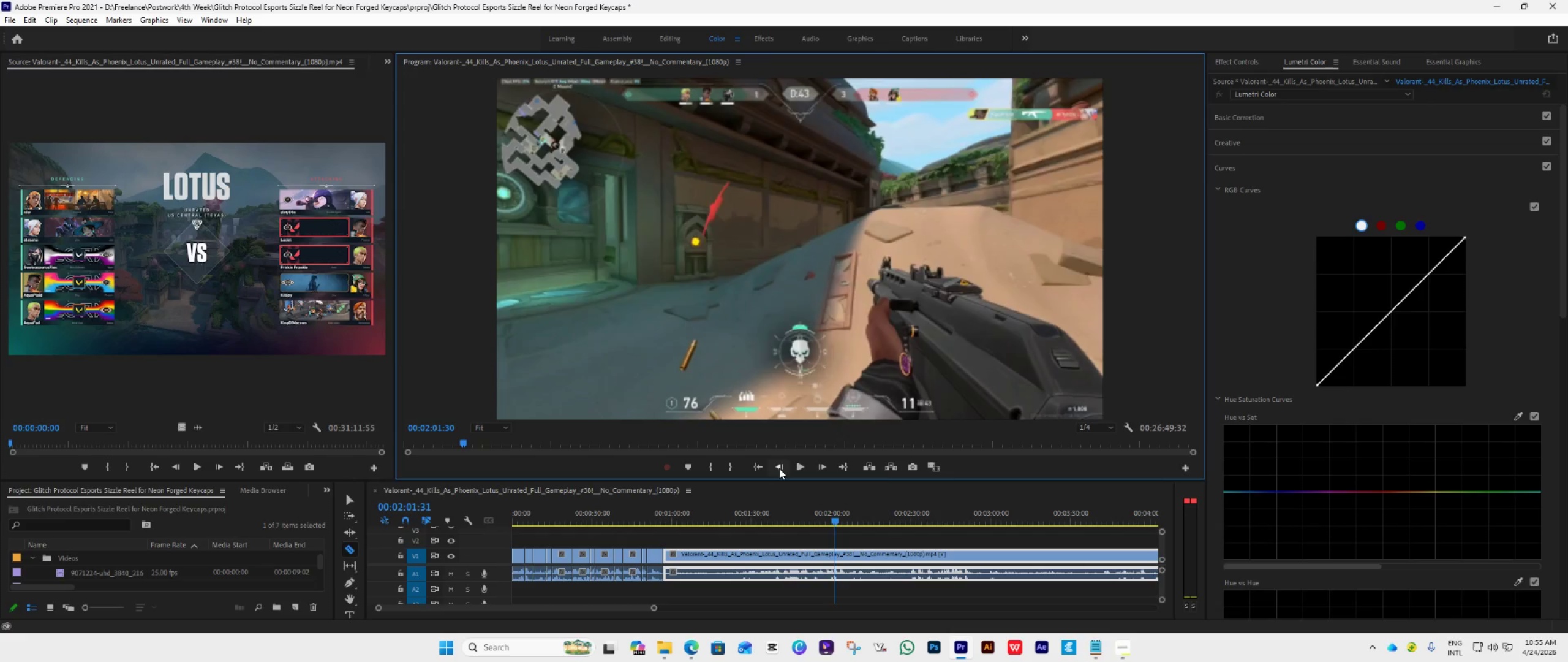 
triple_click([779, 468])
 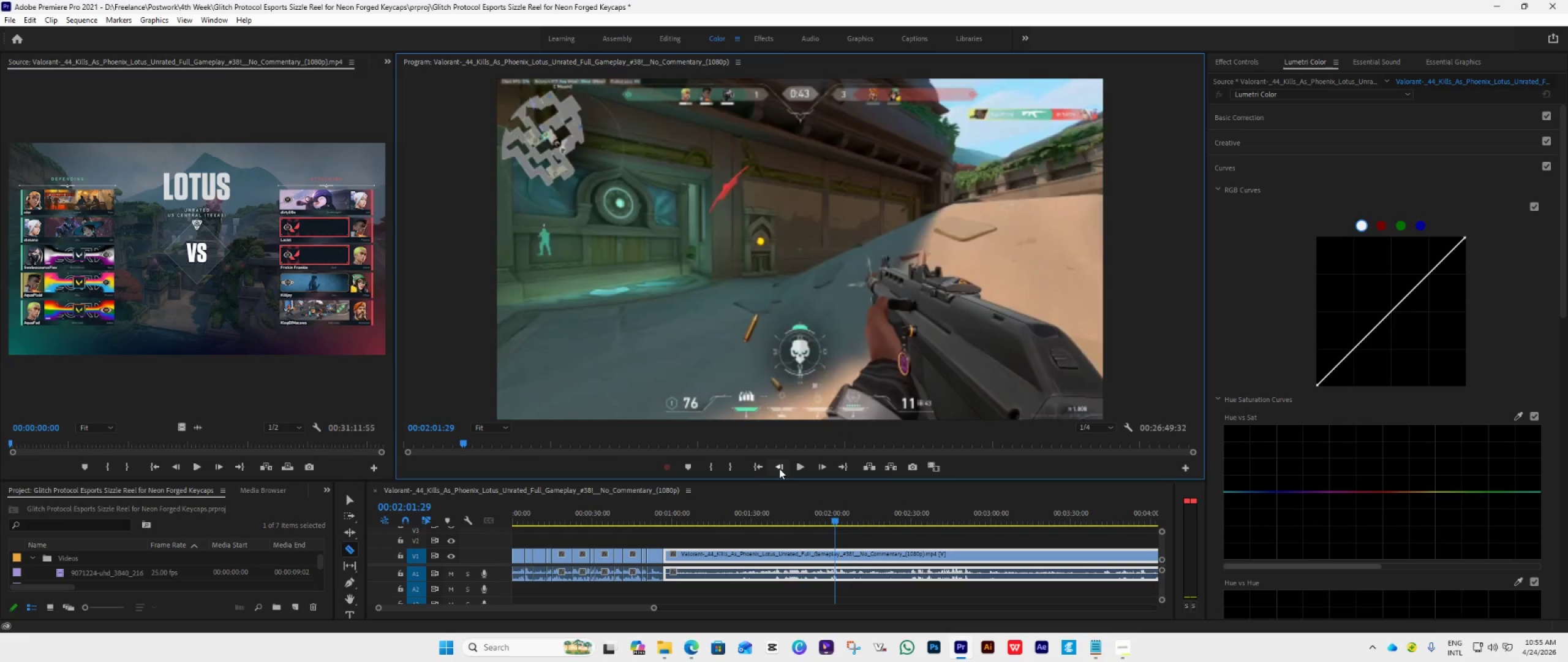 
triple_click([779, 468])
 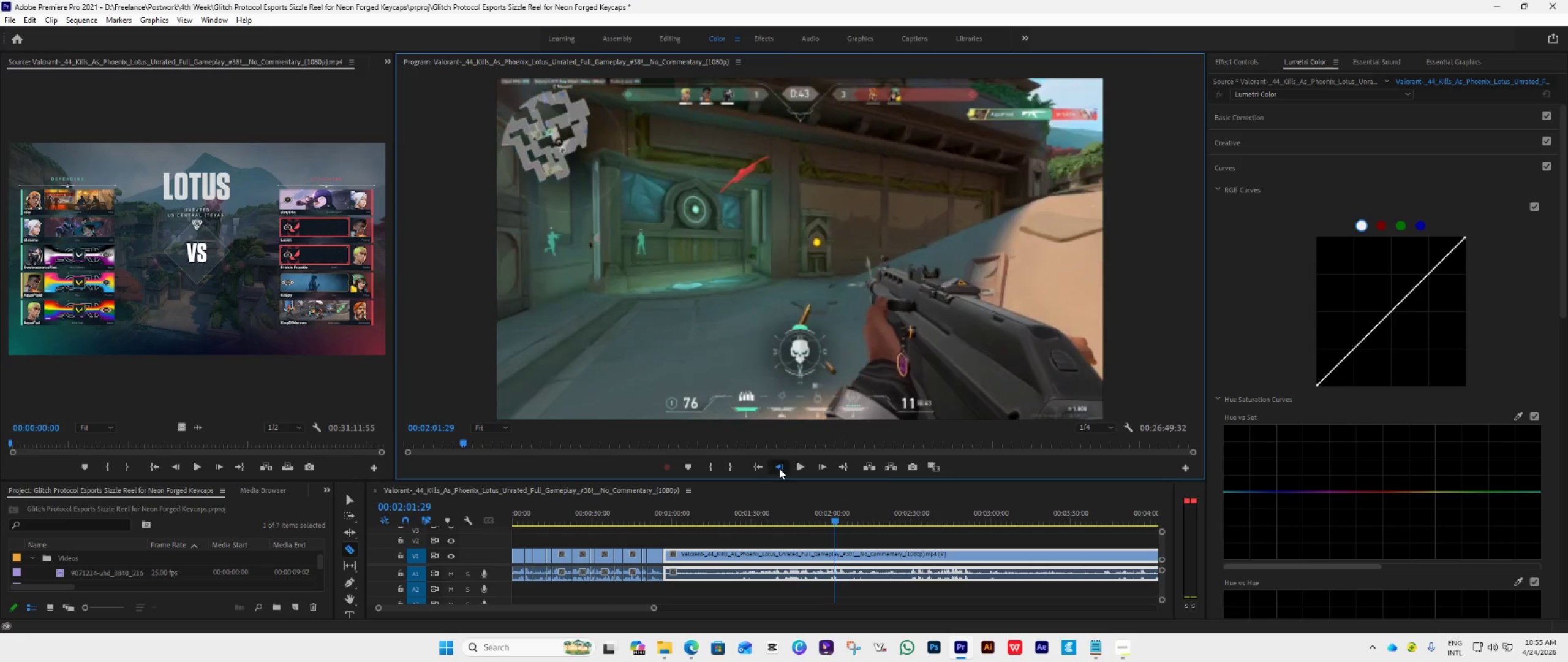 
triple_click([779, 468])
 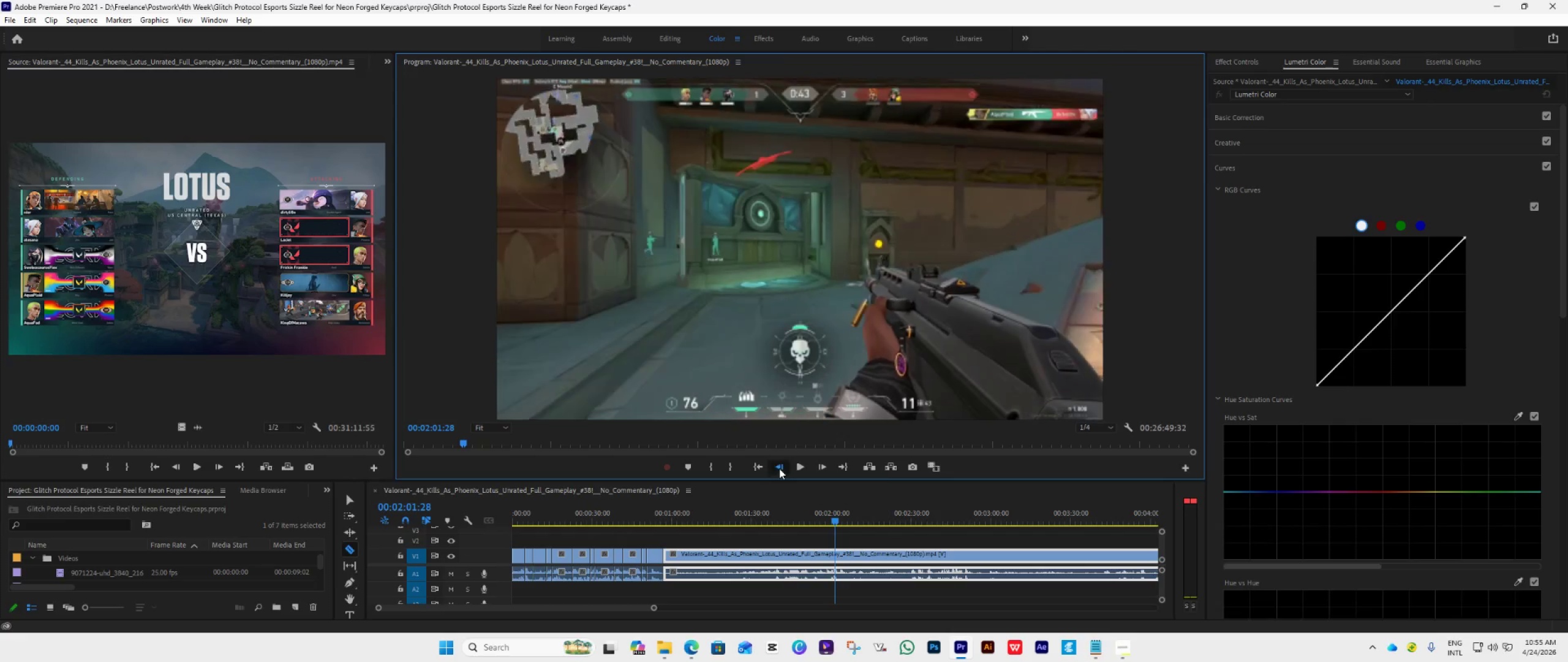 
triple_click([779, 468])
 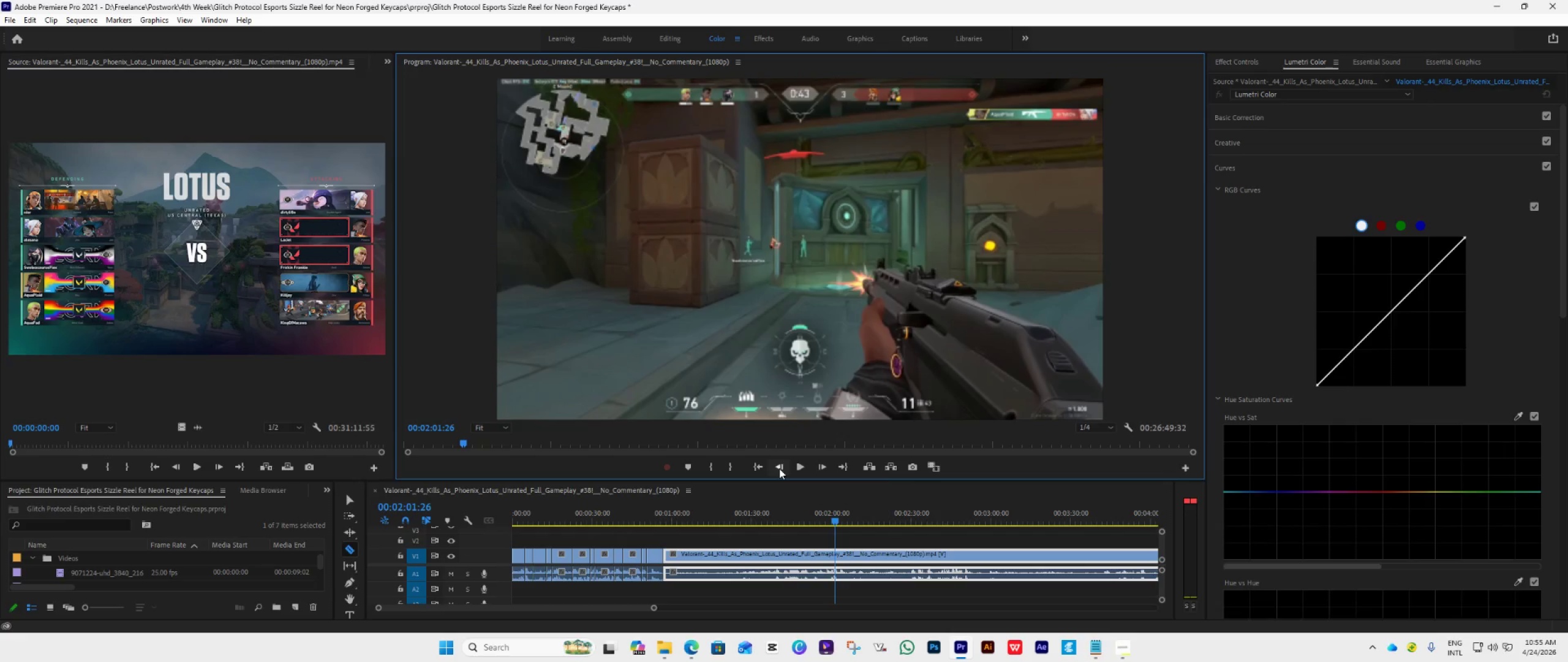 
key(ArrowLeft)
 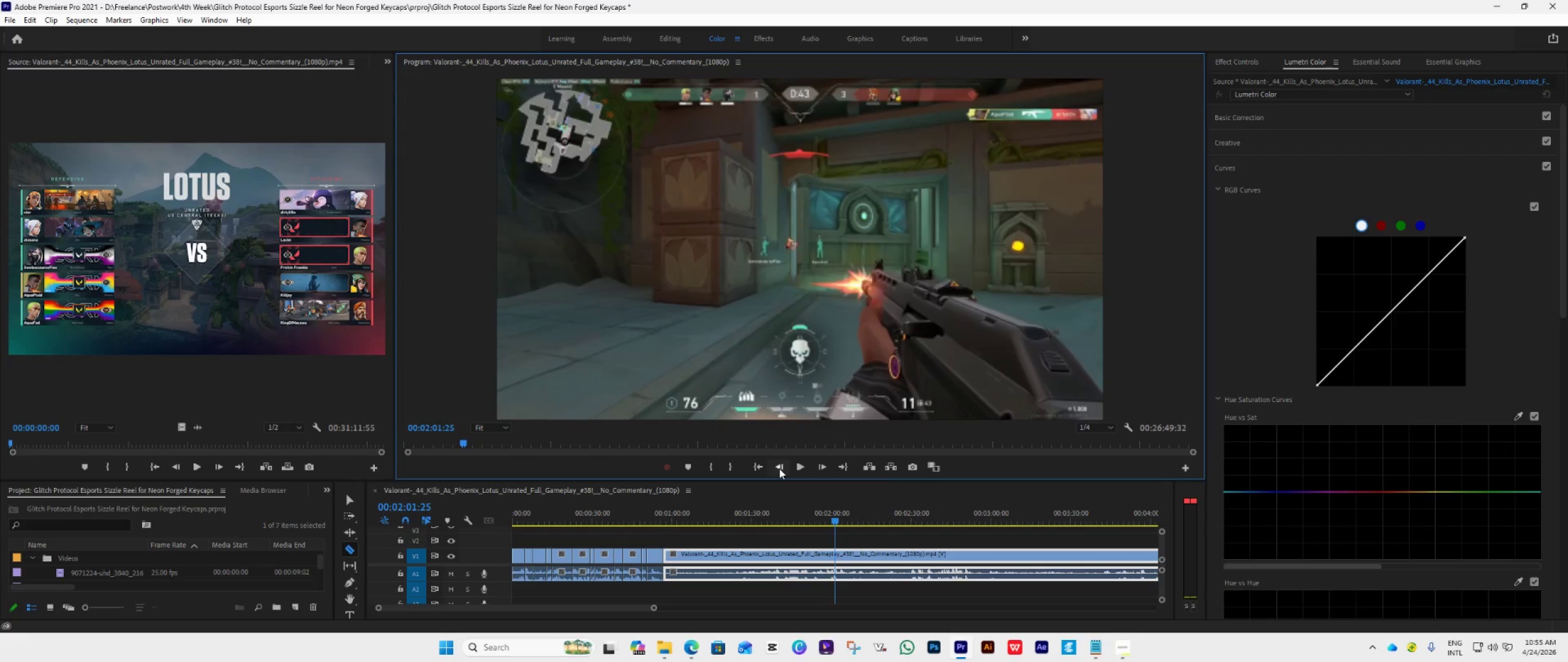 
key(ArrowLeft)
 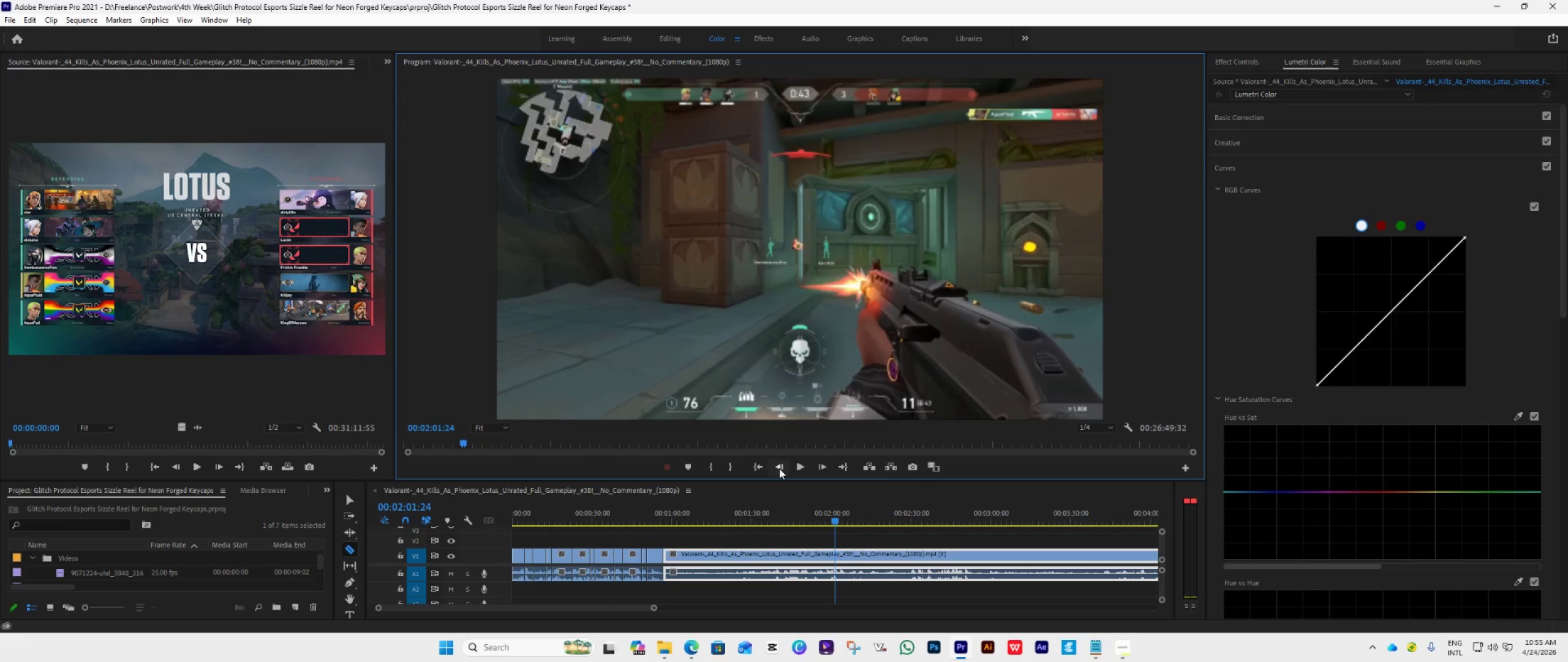 
key(ArrowLeft)
 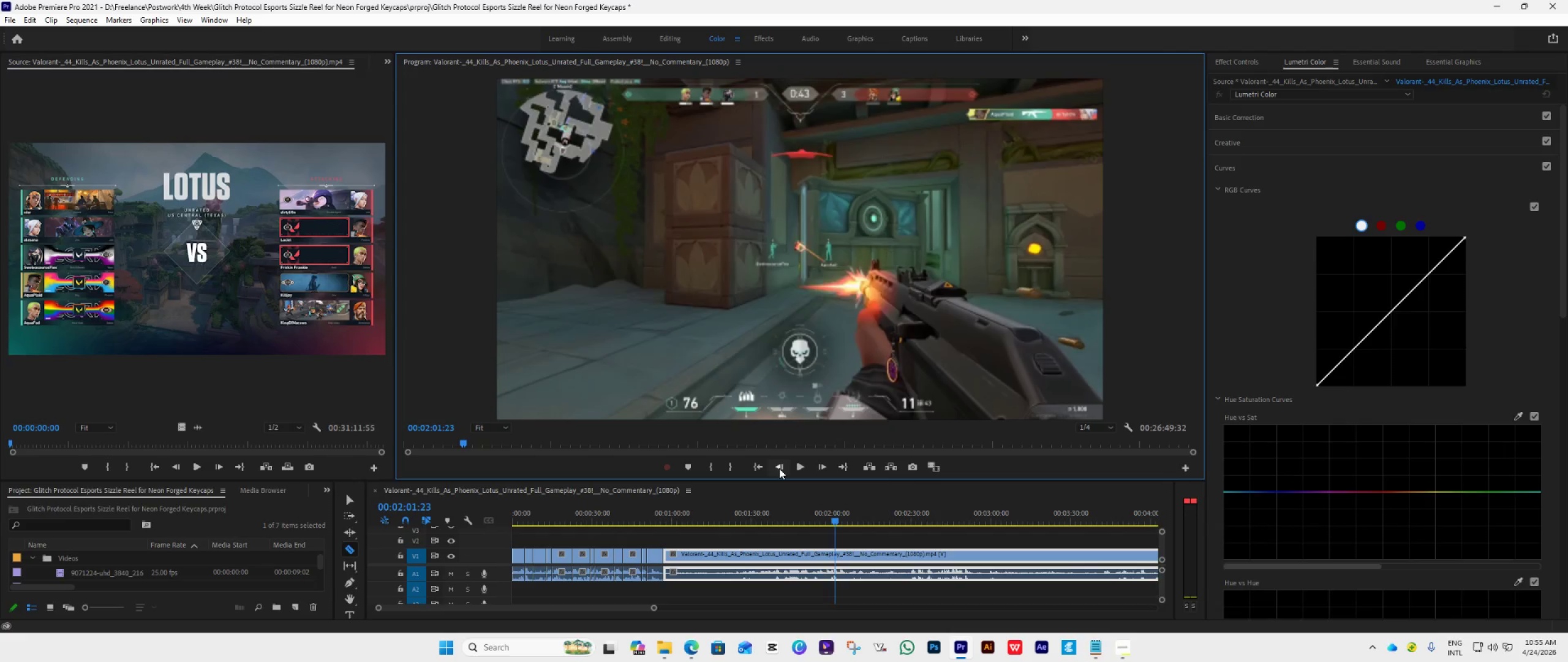 
key(ArrowLeft)
 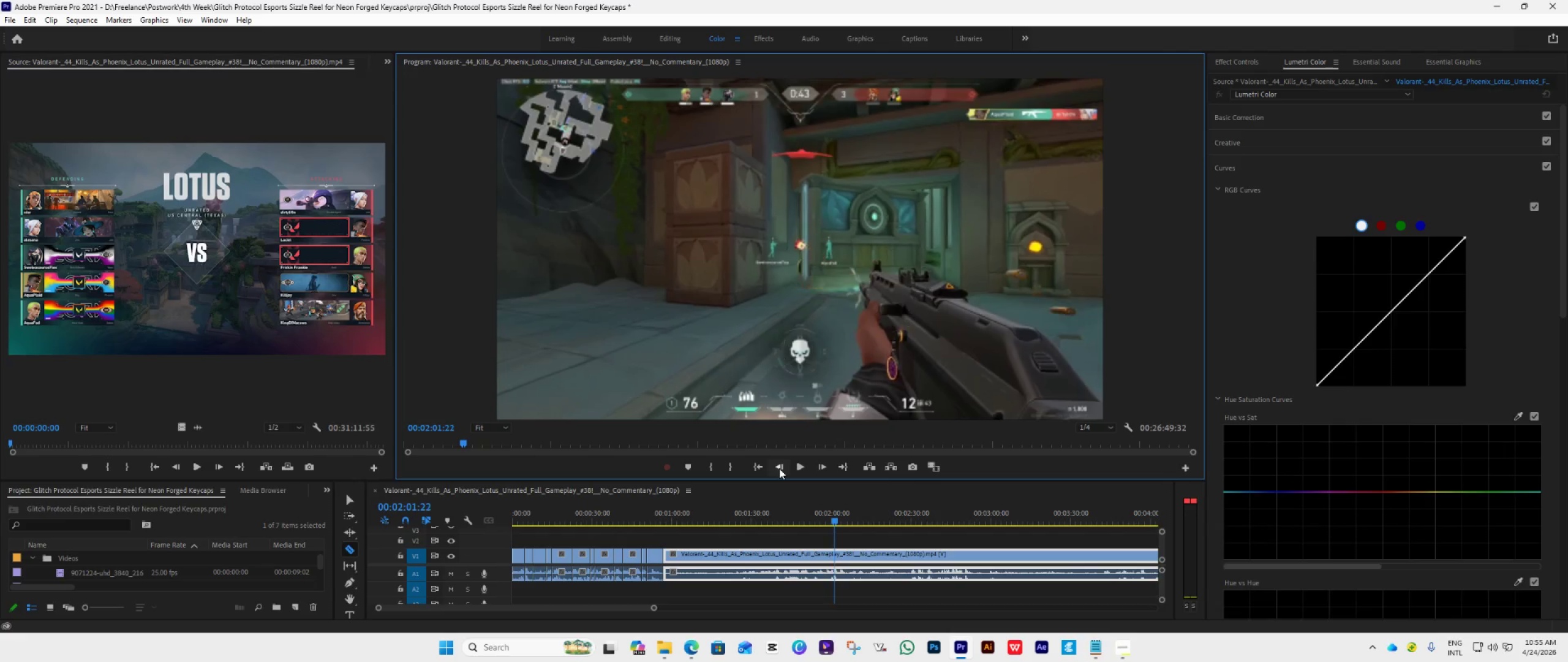 
key(ArrowLeft)
 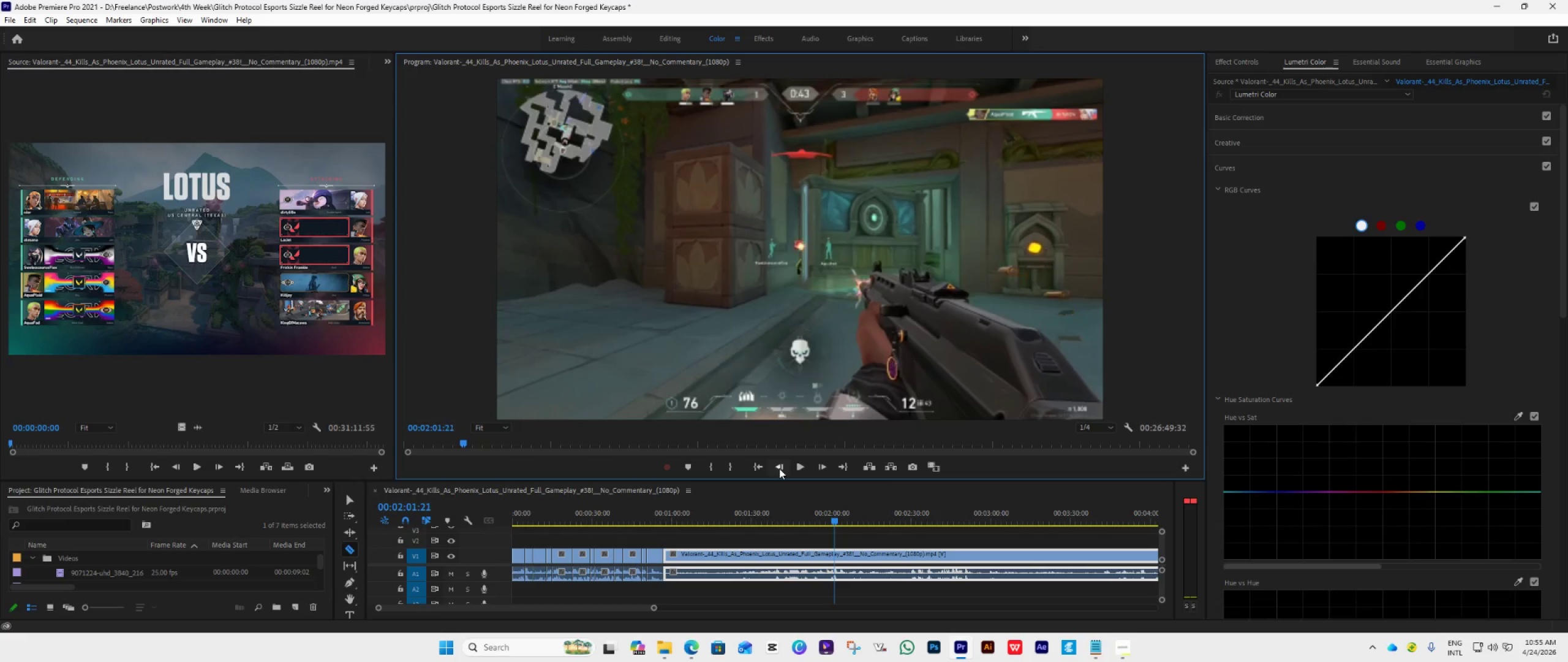 
key(ArrowLeft)
 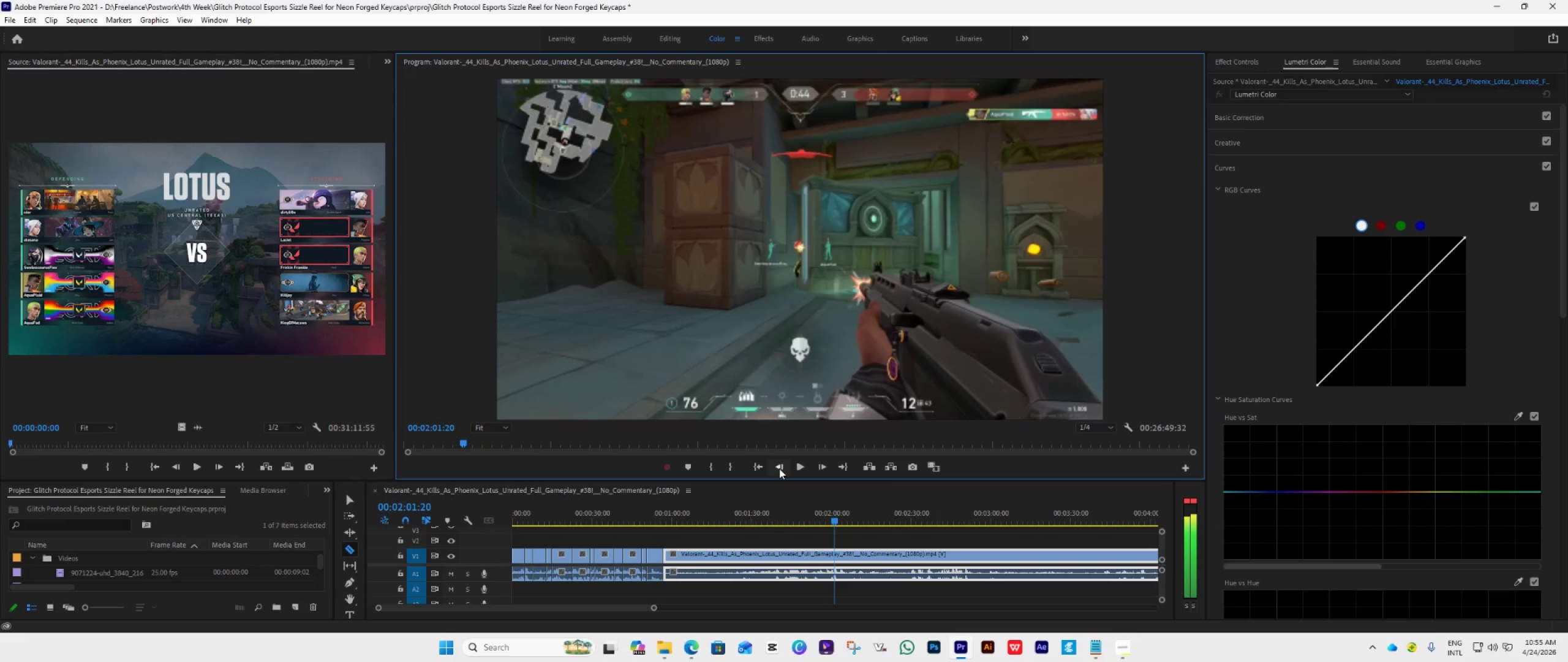 
key(ArrowLeft)
 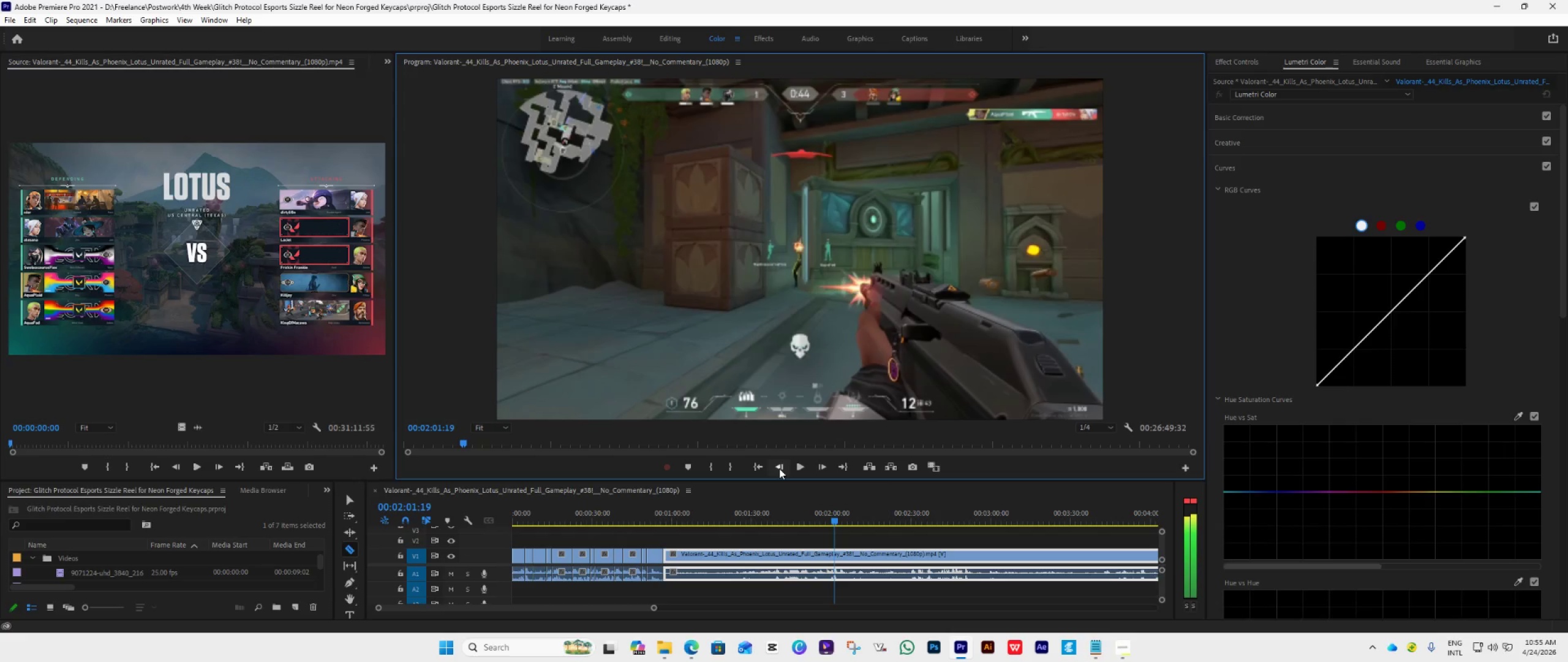 
key(ArrowLeft)
 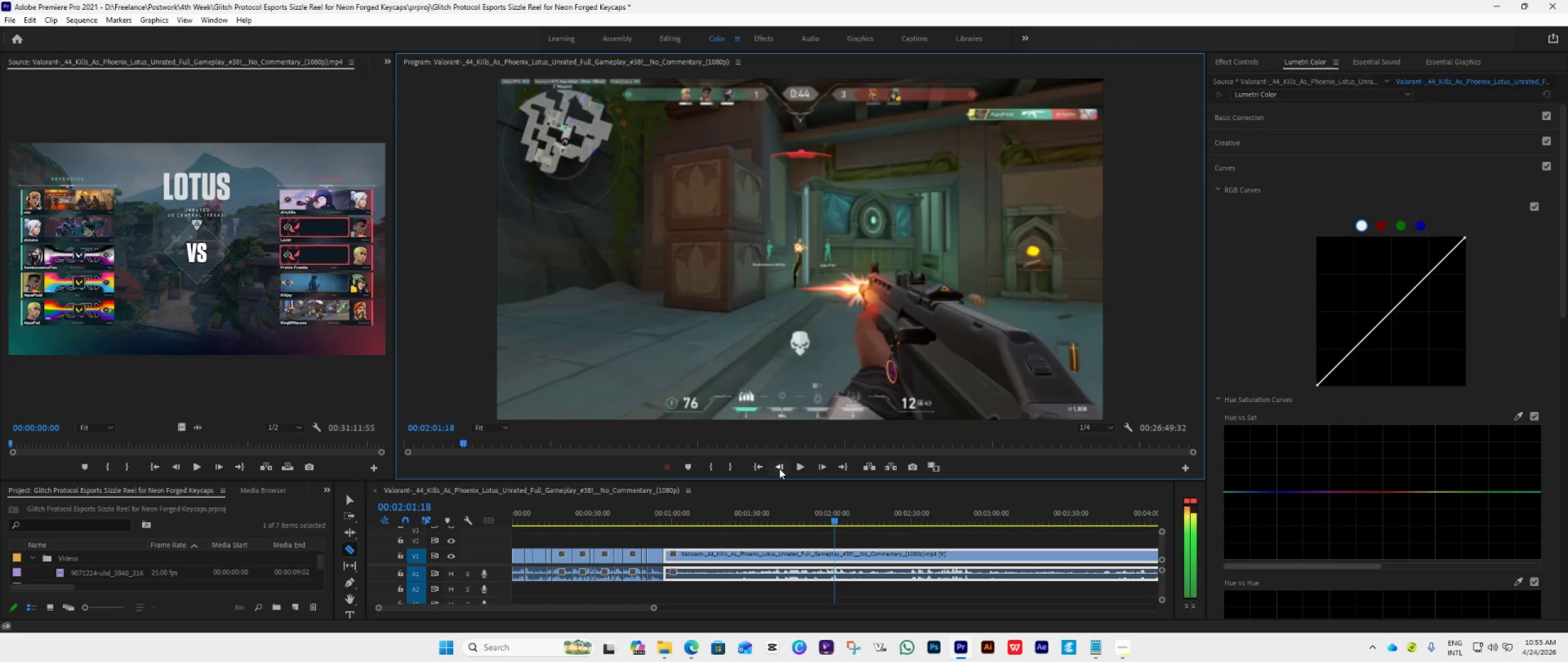 
key(ArrowLeft)
 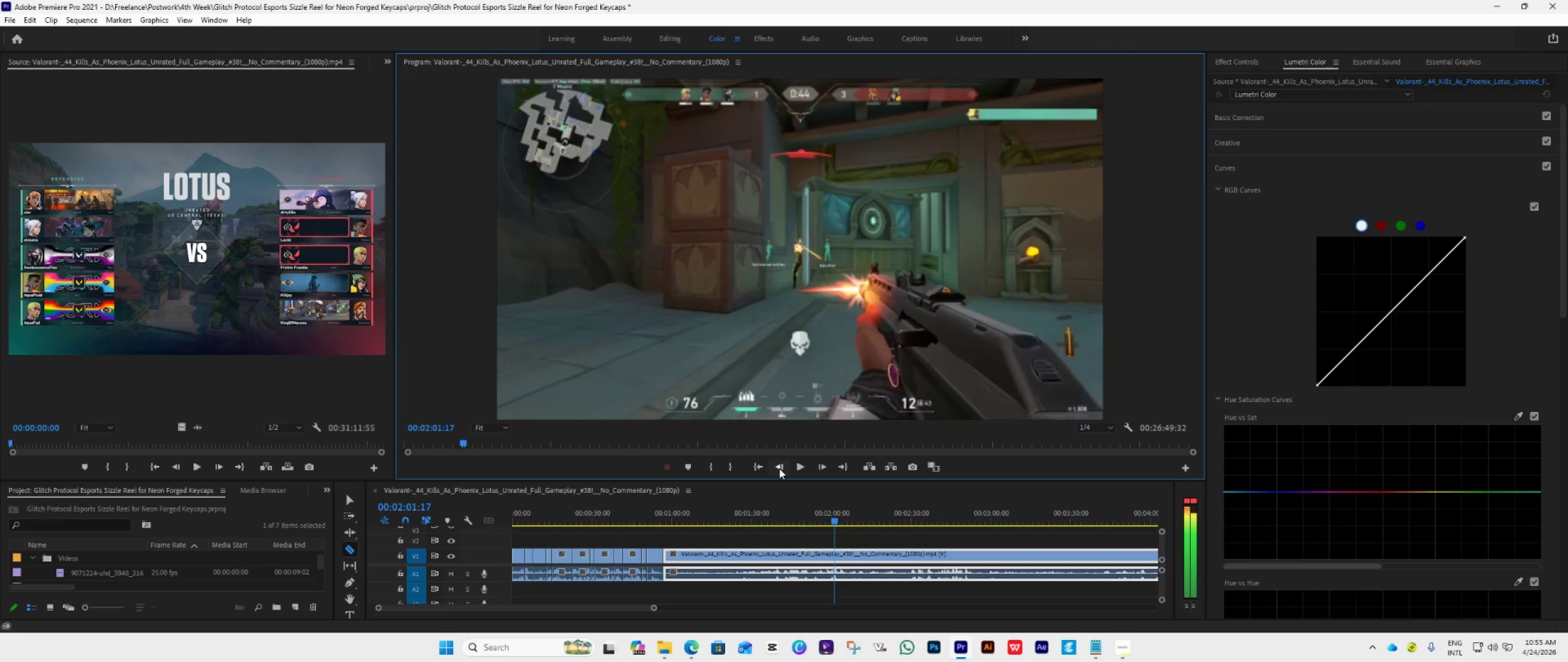 
key(ArrowLeft)
 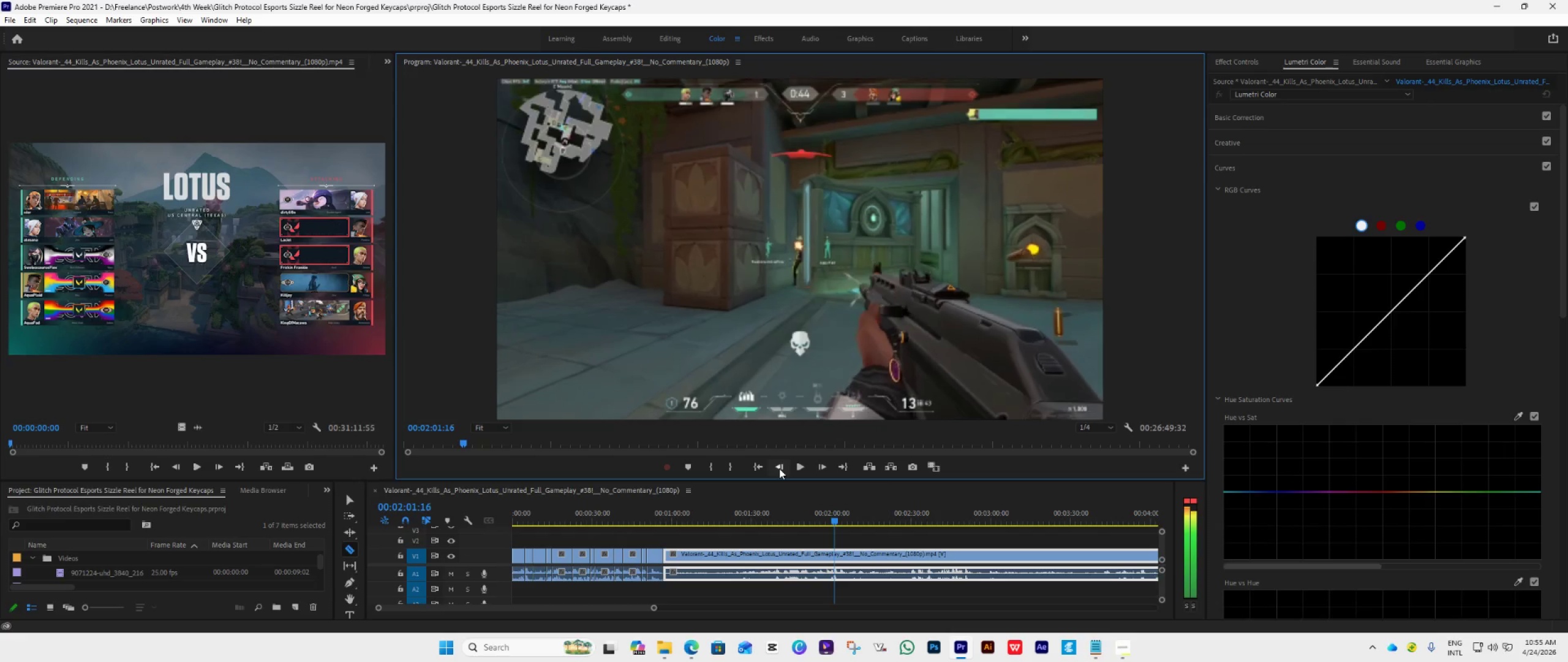 
key(ArrowLeft)
 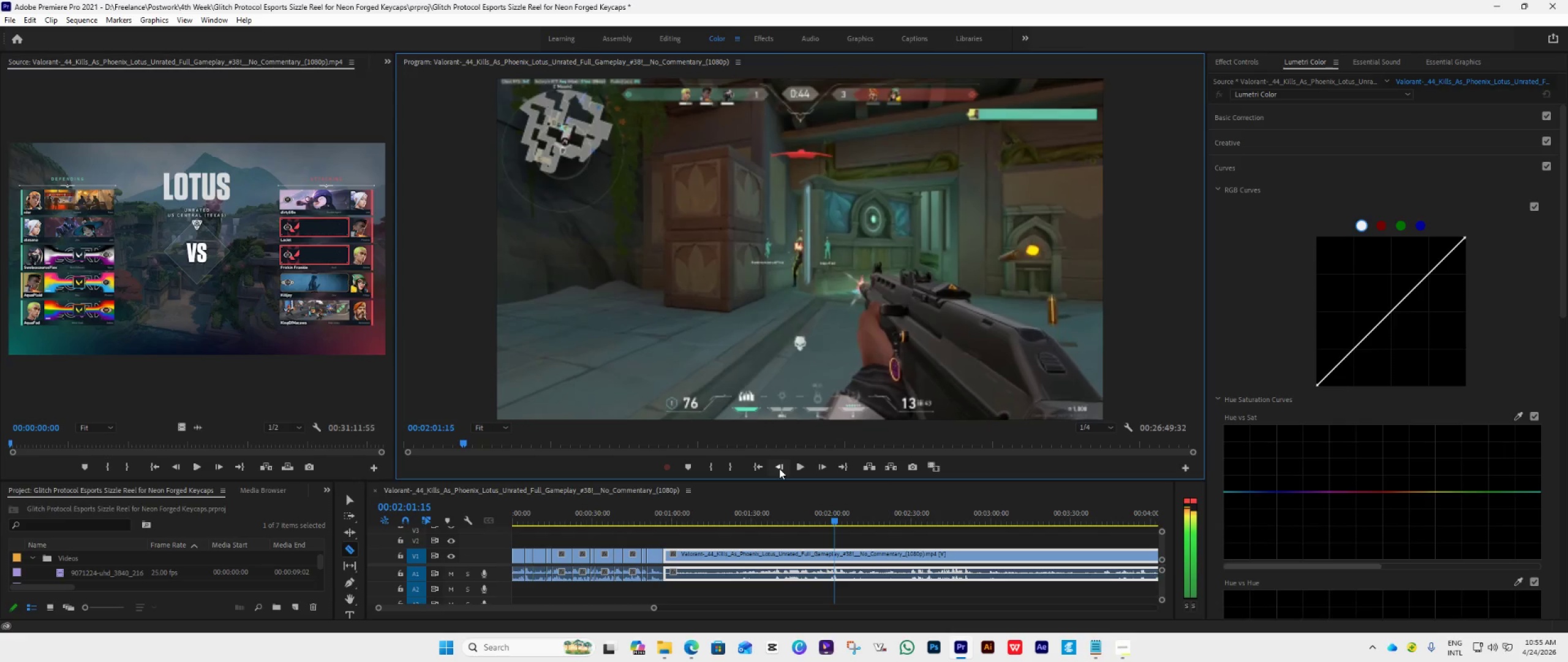 
key(ArrowLeft)
 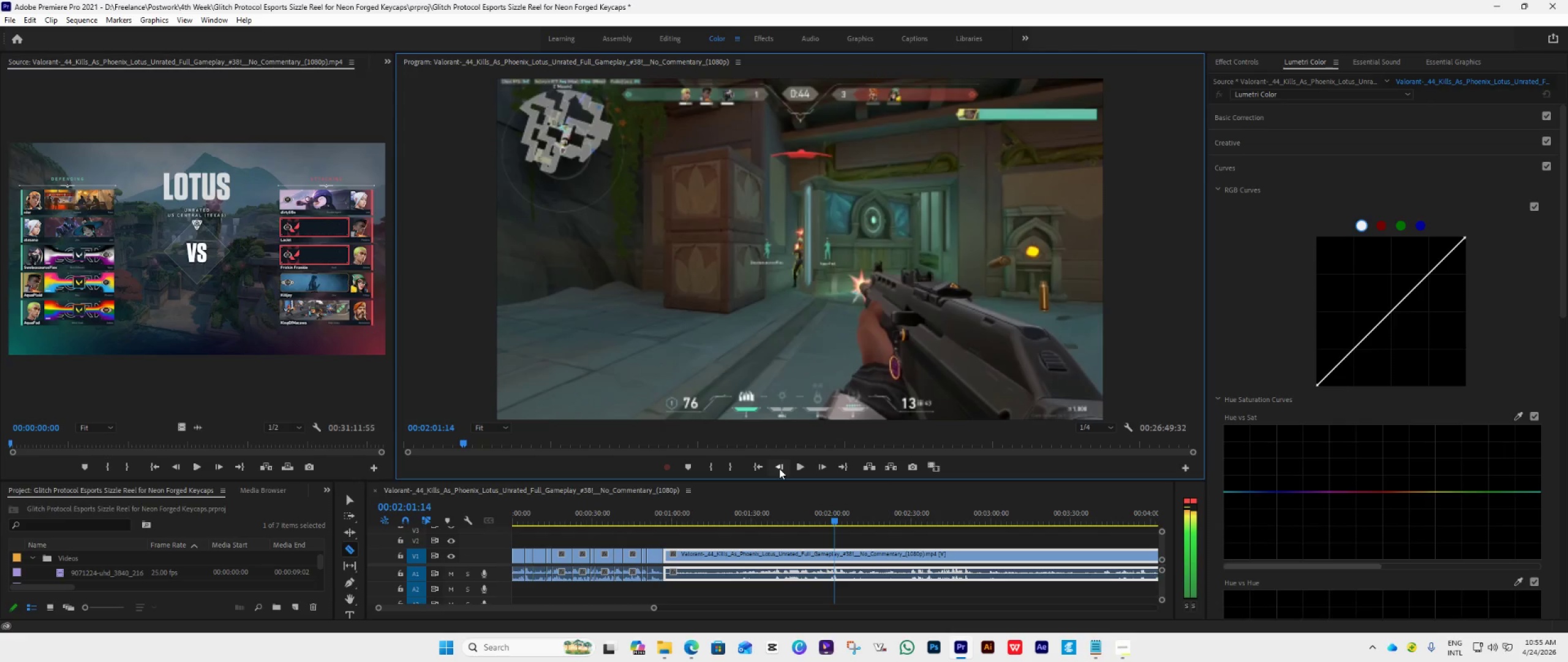 
key(ArrowLeft)
 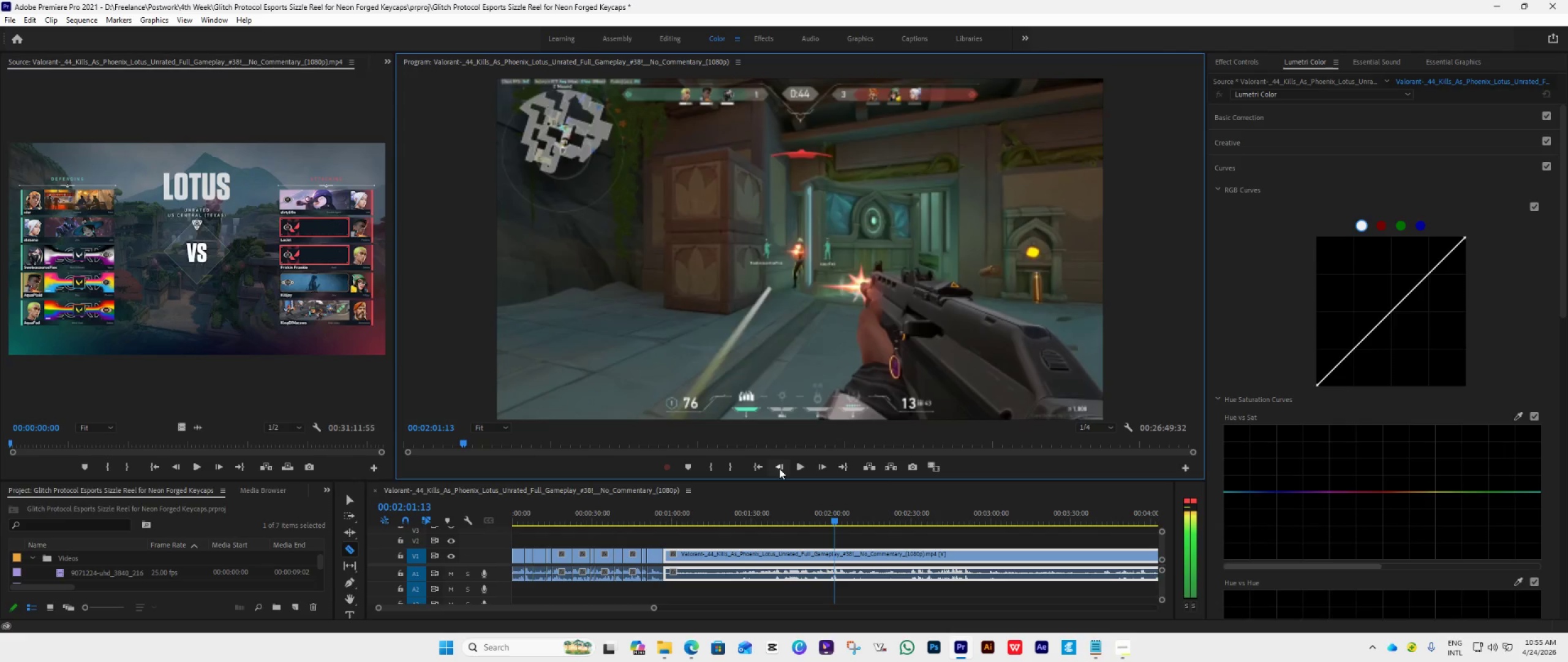 
key(ArrowLeft)
 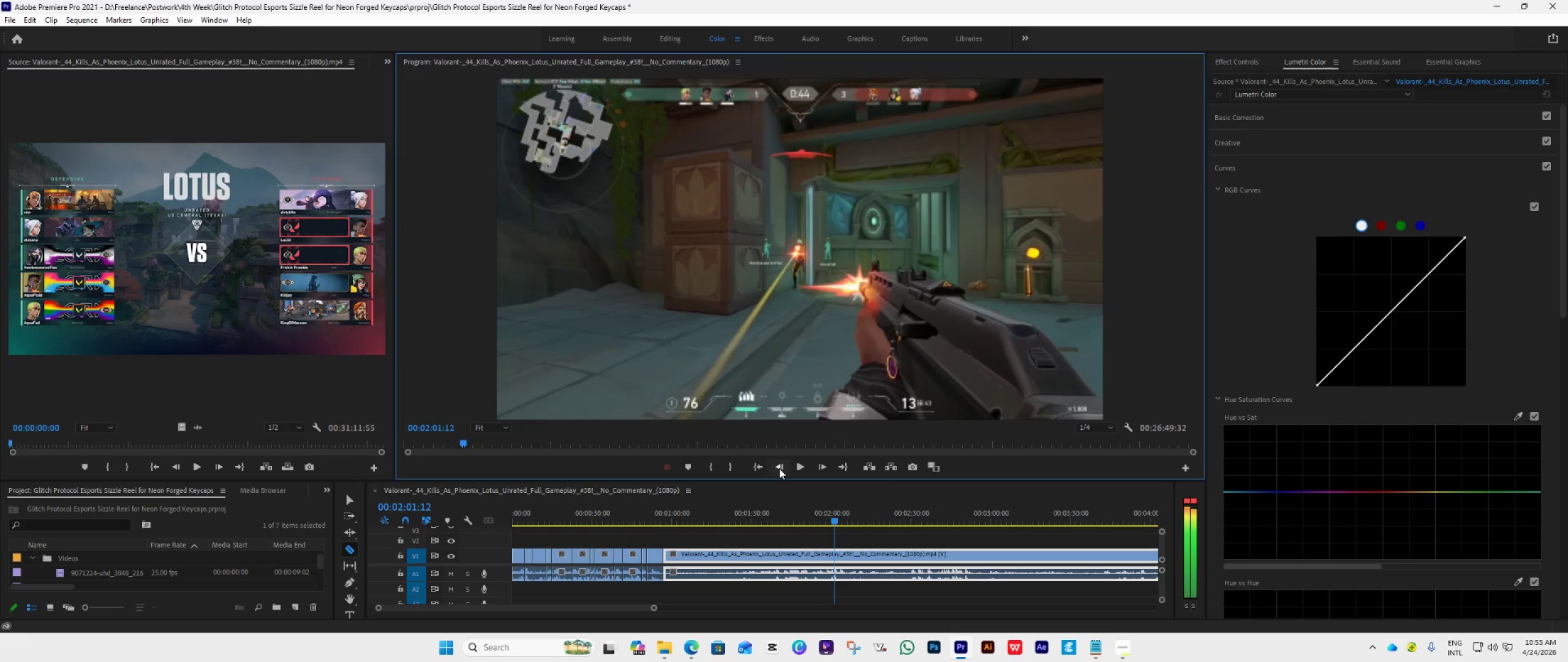 
key(ArrowLeft)
 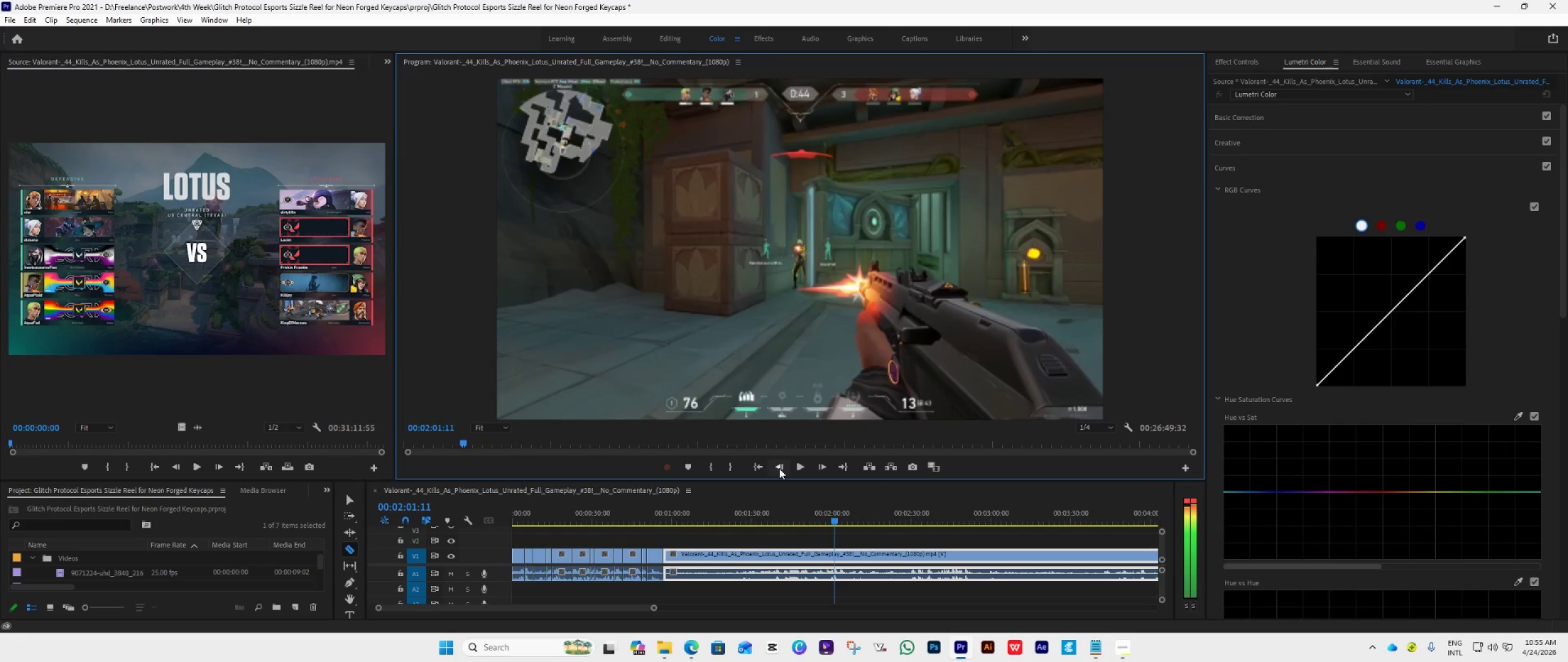 
key(ArrowLeft)
 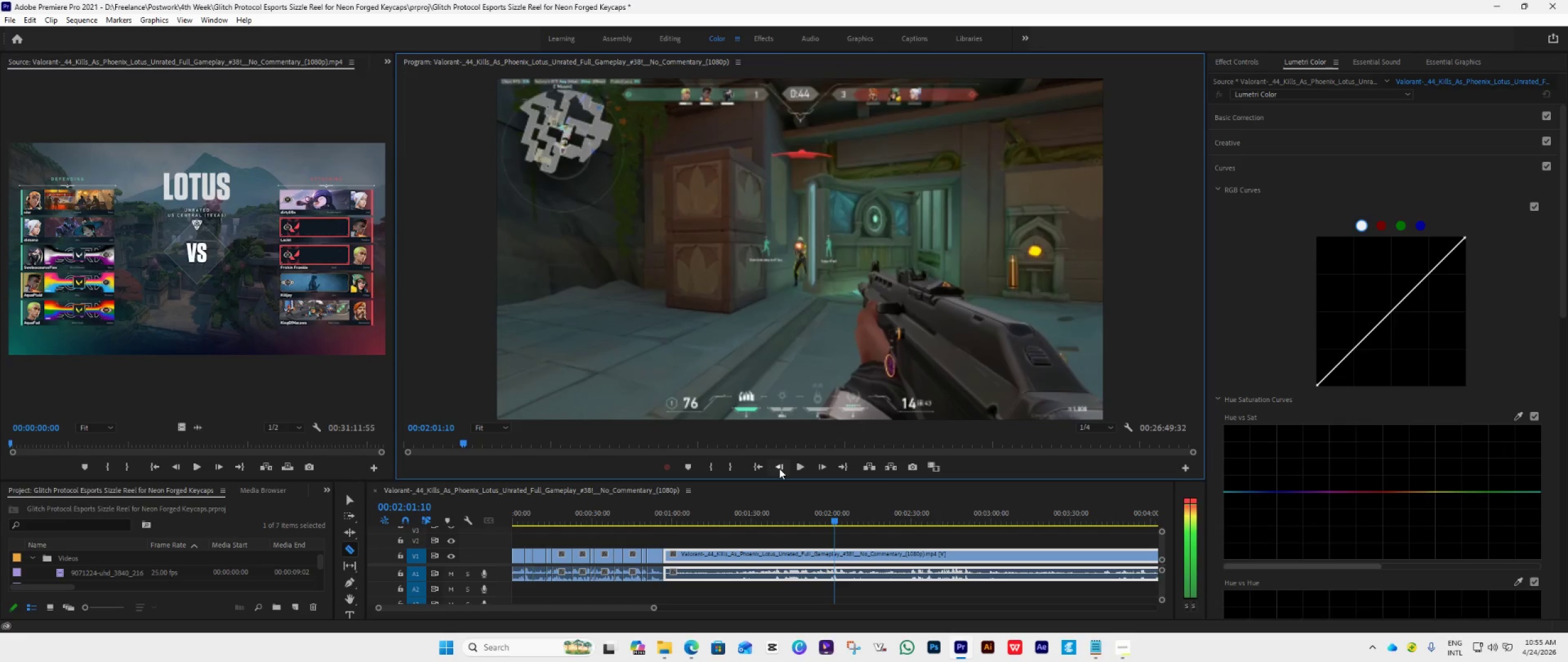 
key(ArrowLeft)
 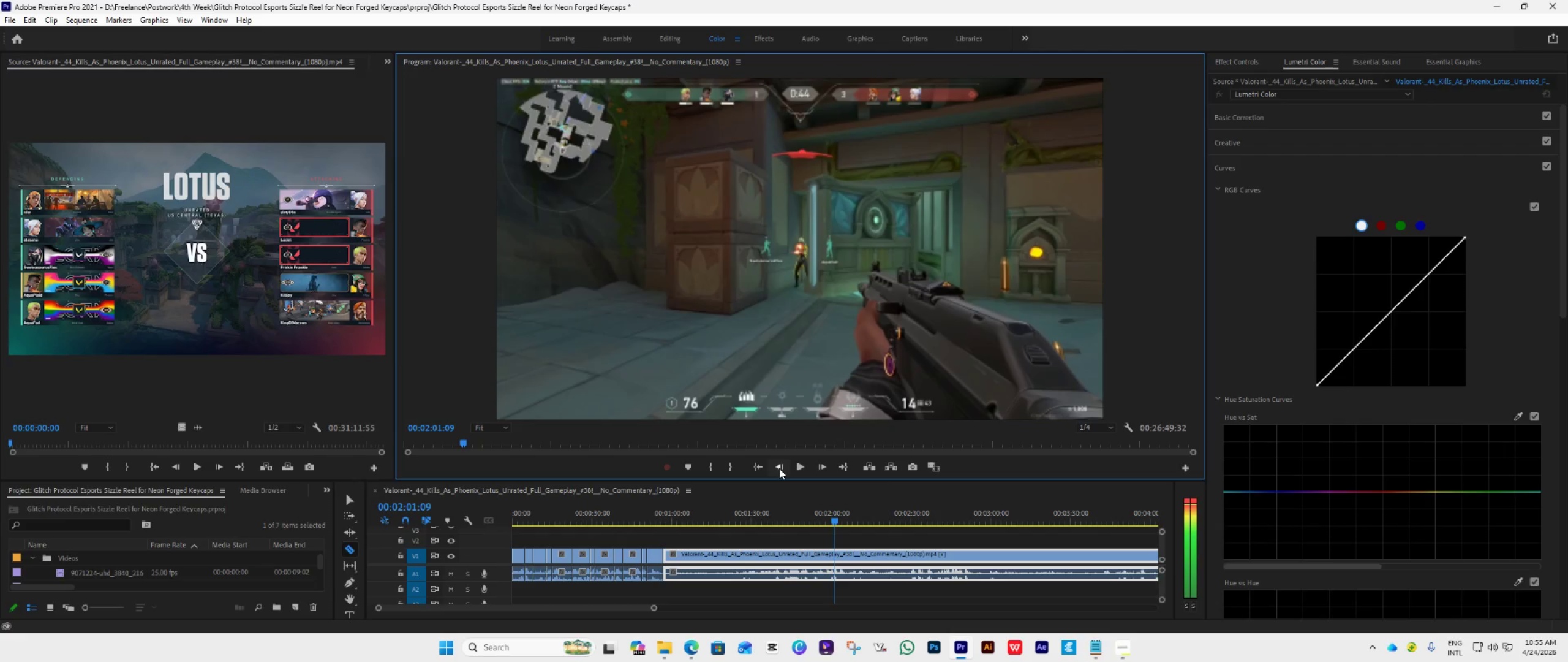 
key(ArrowLeft)
 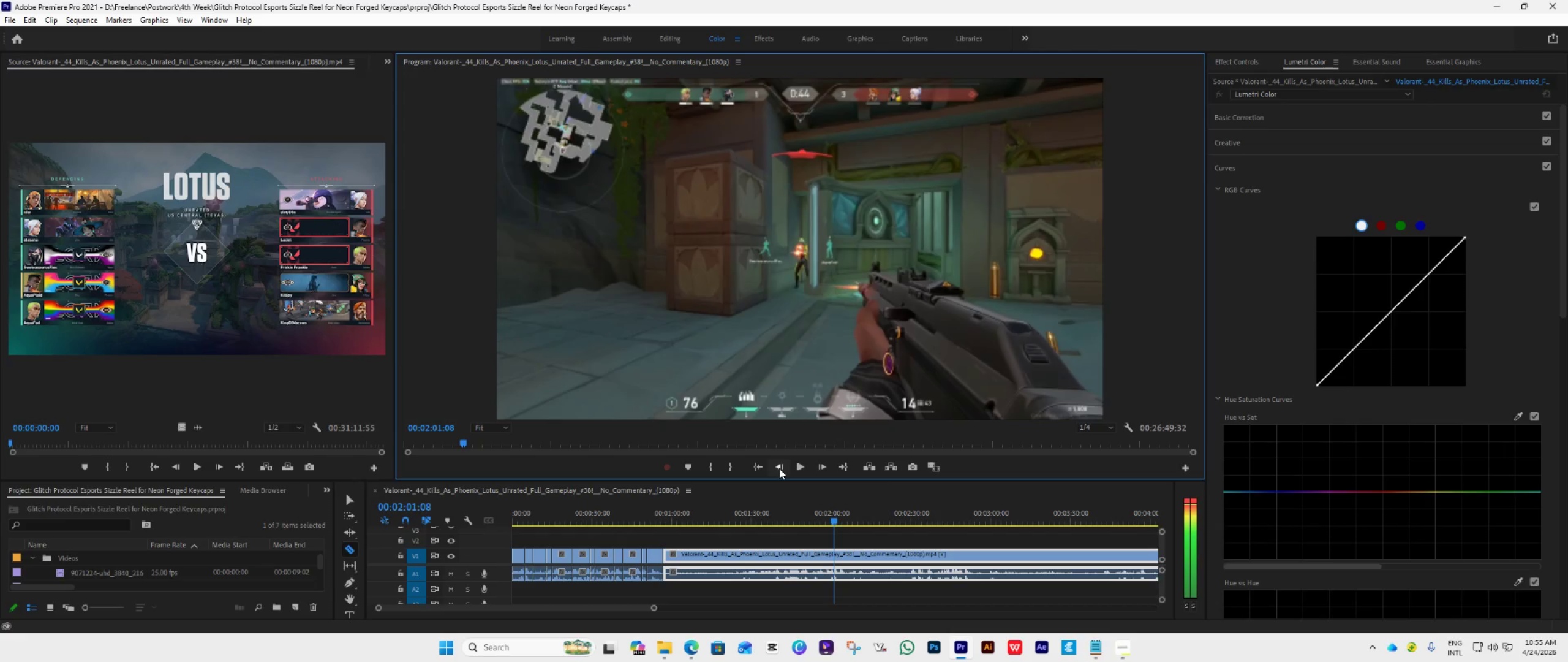 
key(ArrowLeft)
 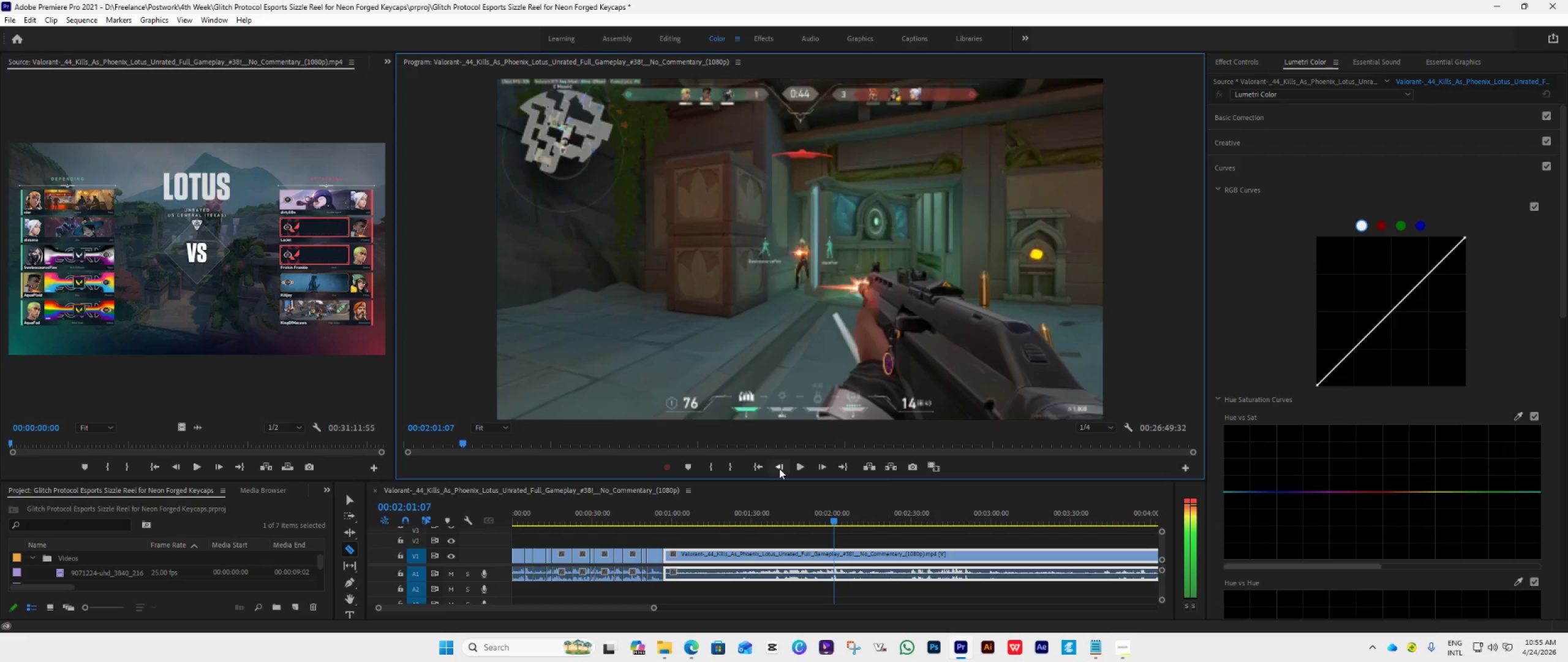 
key(ArrowLeft)
 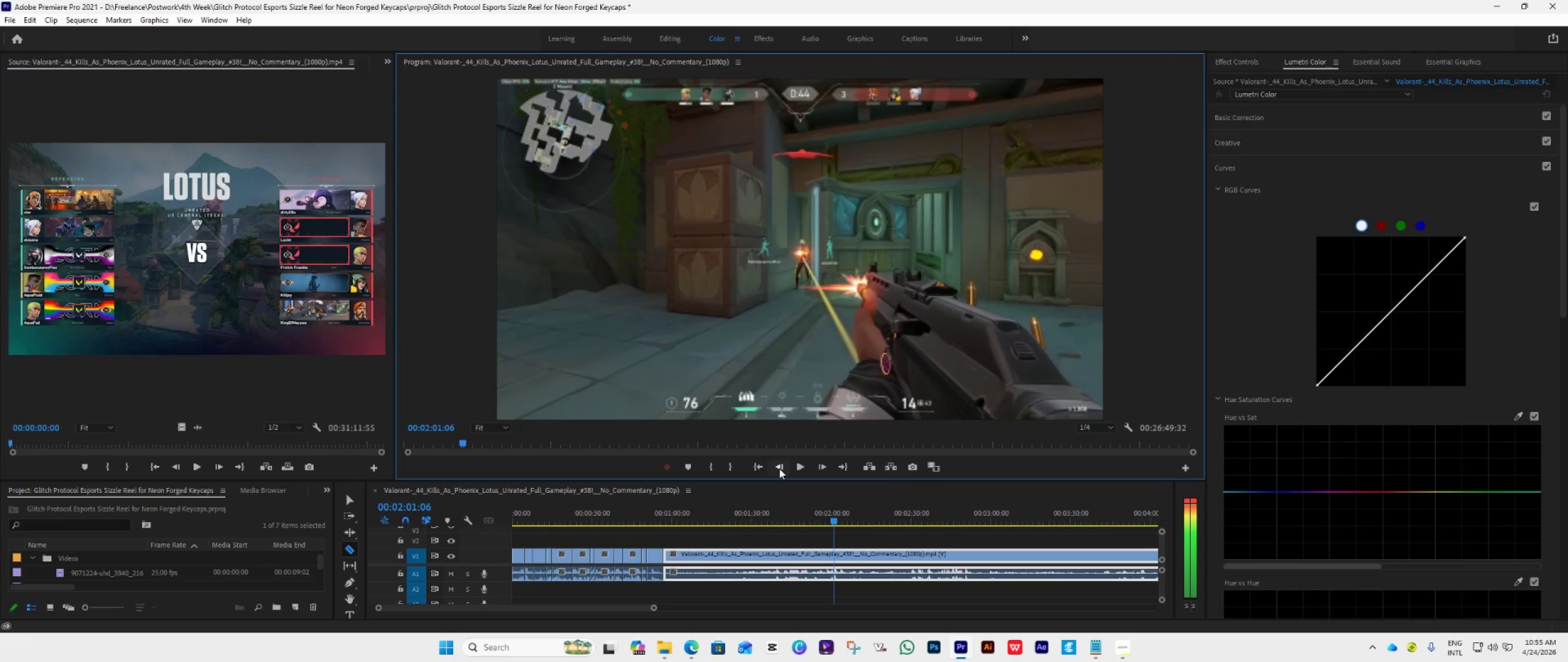 
key(ArrowLeft)
 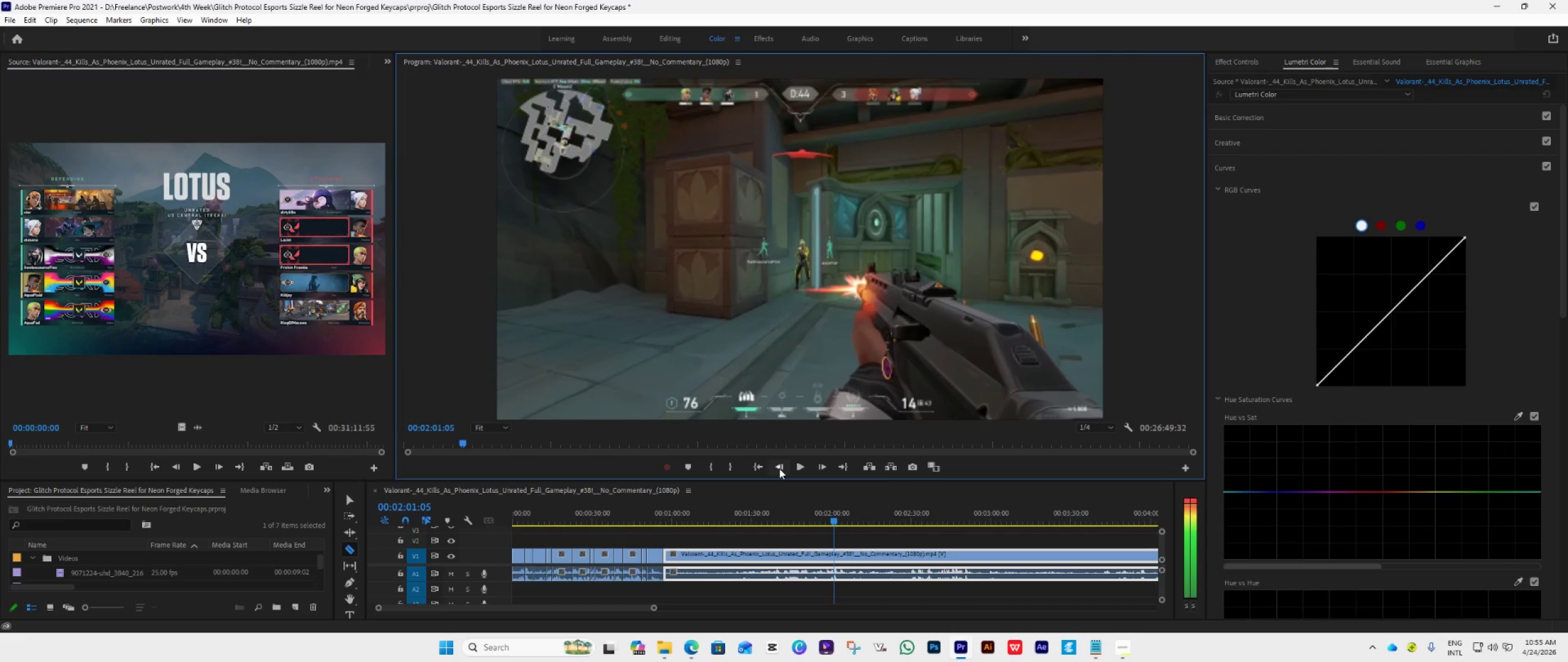 
key(ArrowLeft)
 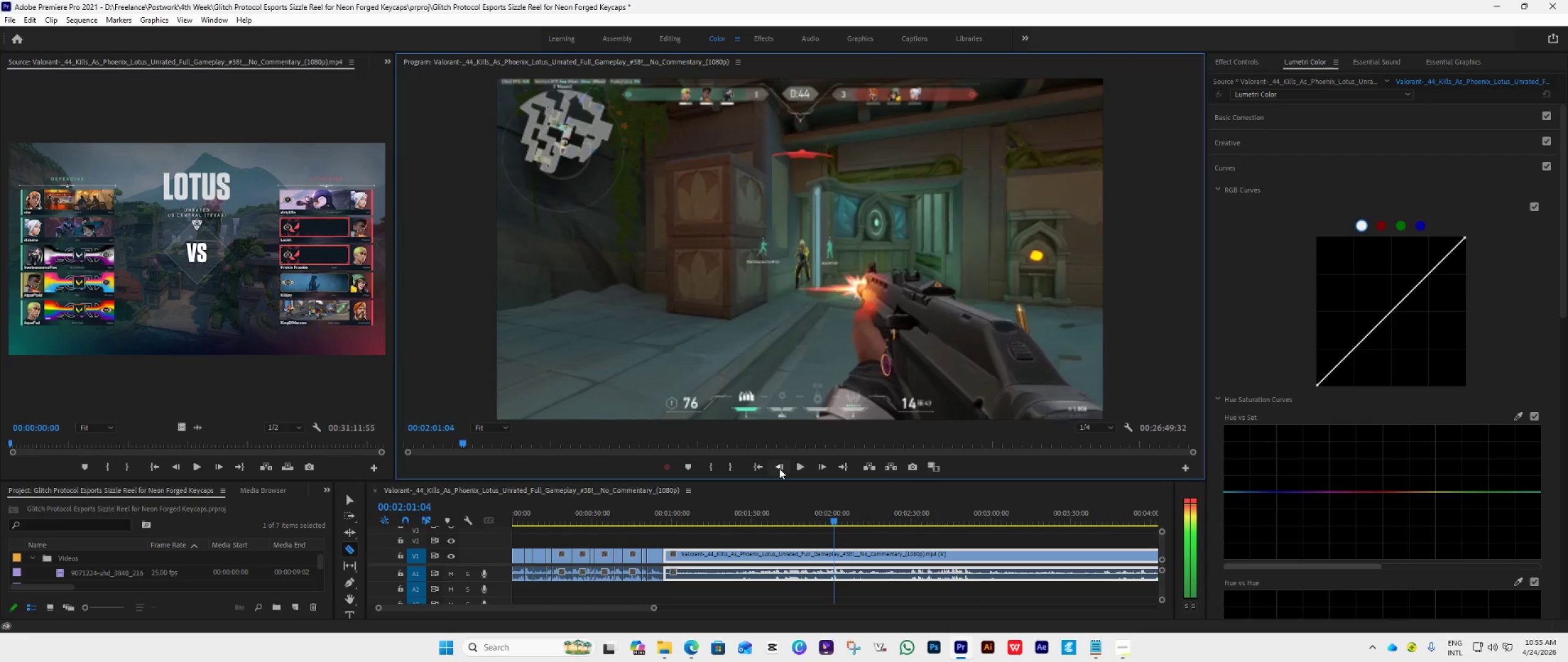 
key(ArrowLeft)
 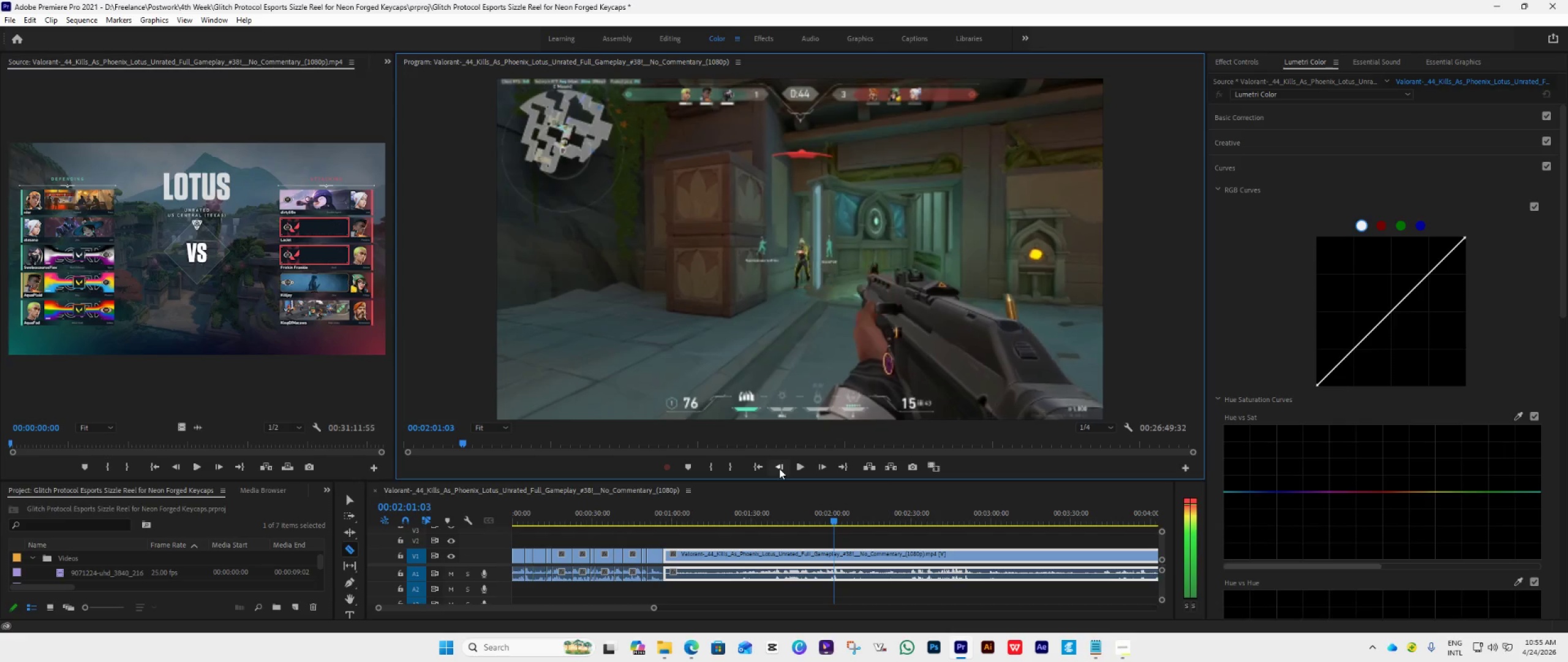 
key(ArrowLeft)
 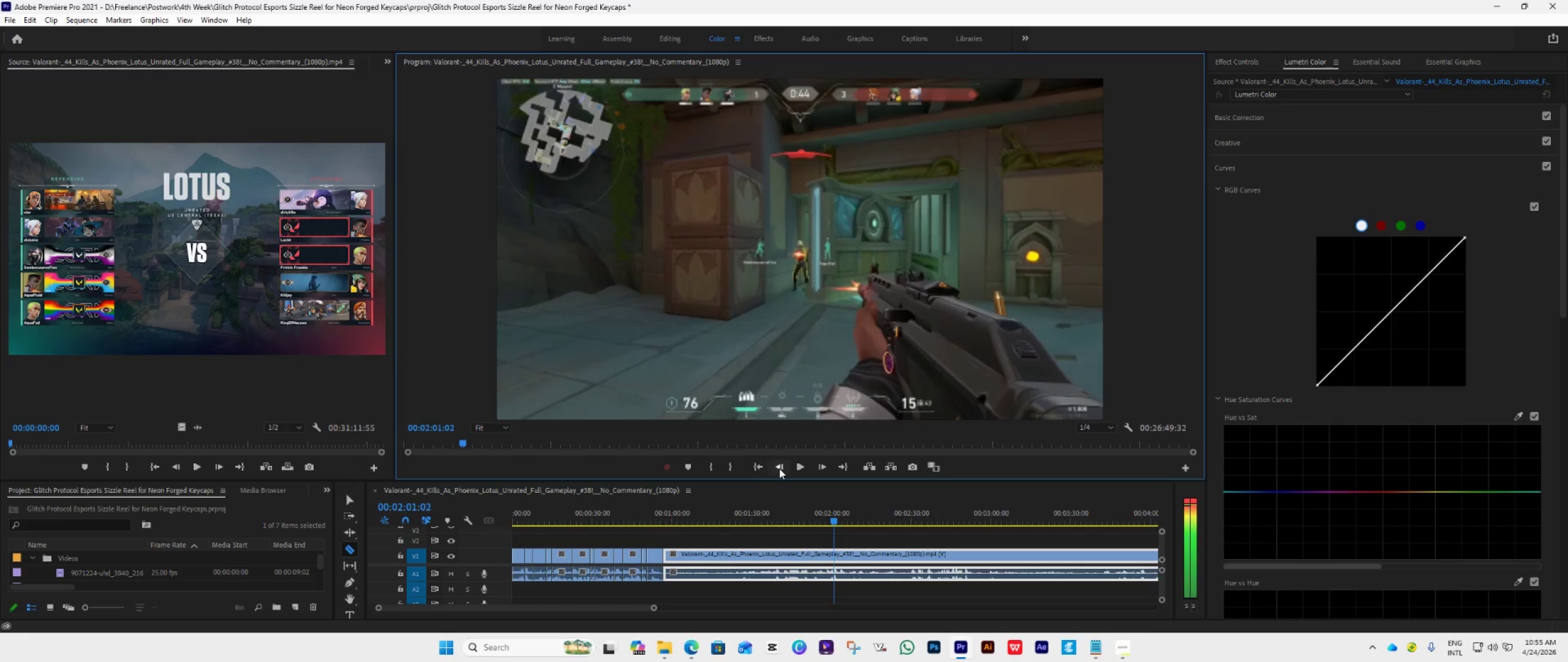 
key(ArrowLeft)
 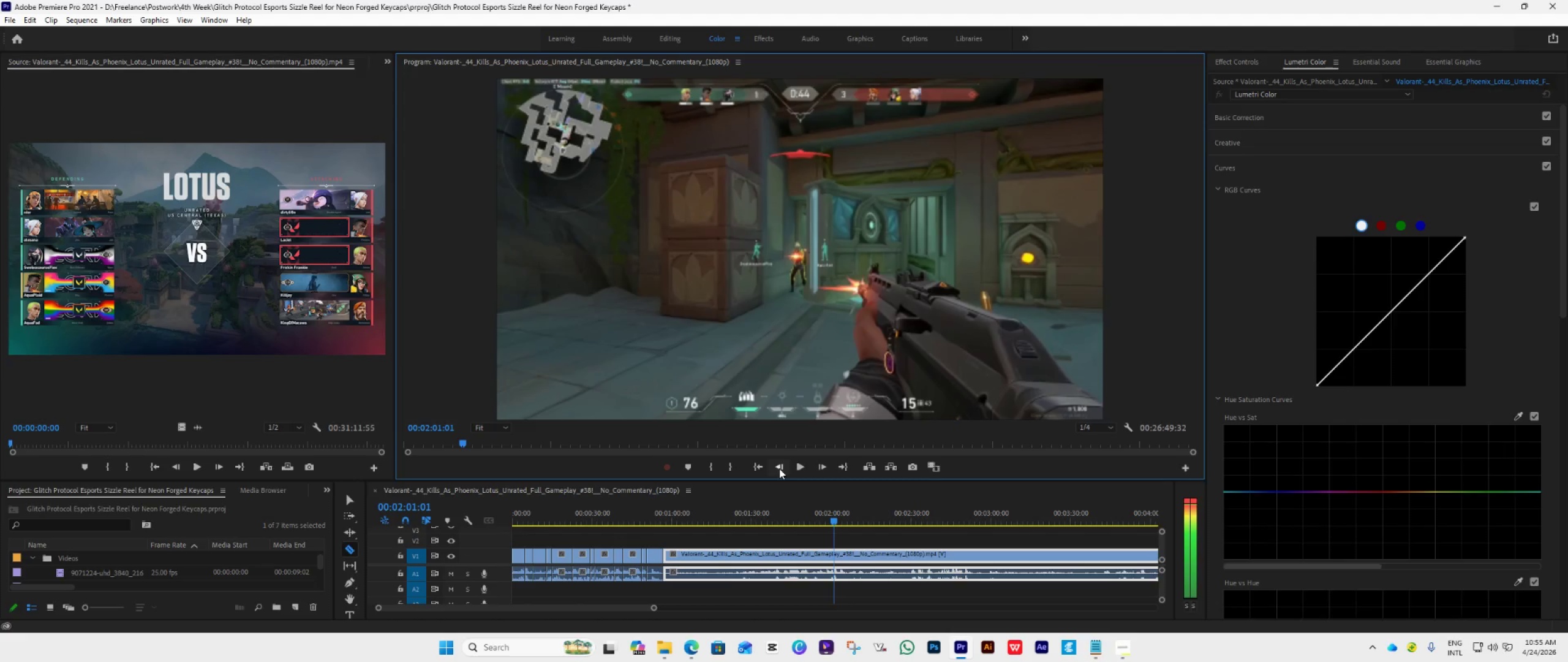 
key(ArrowLeft)
 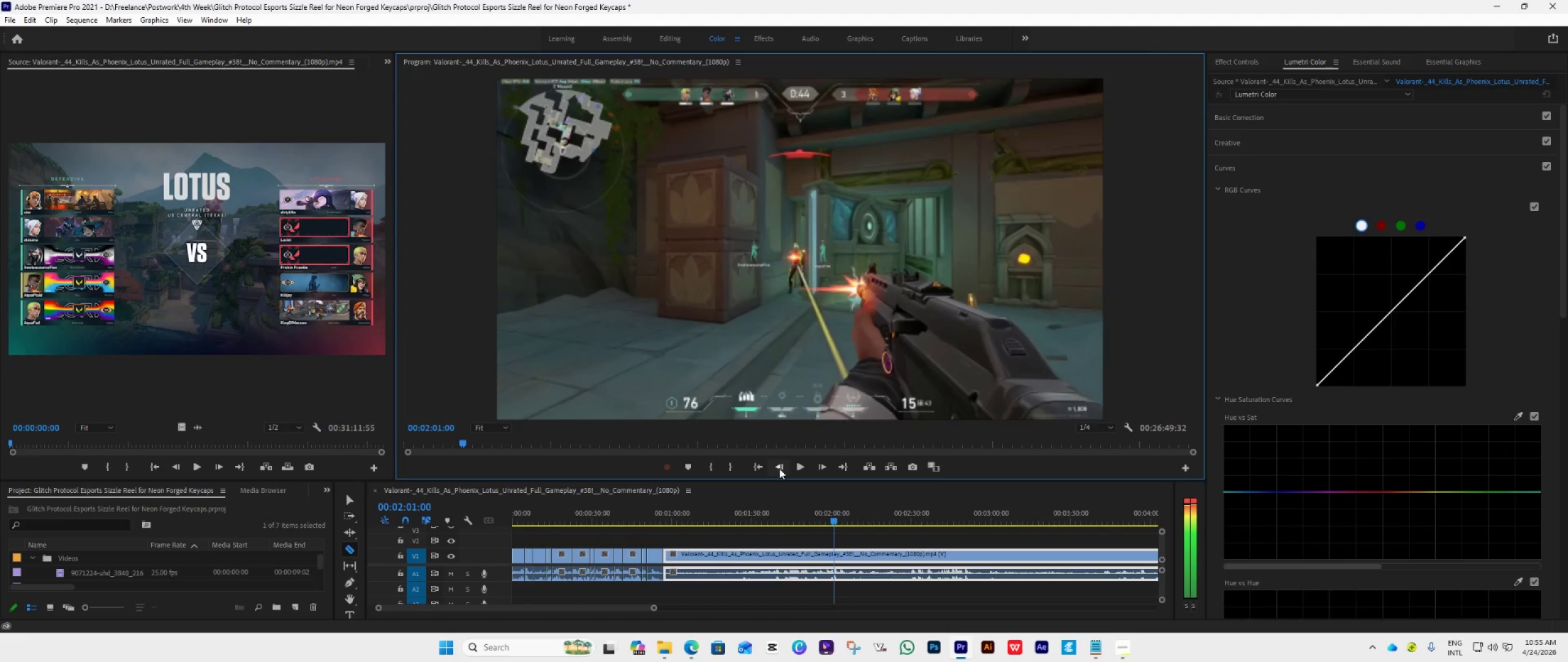 
key(ArrowLeft)
 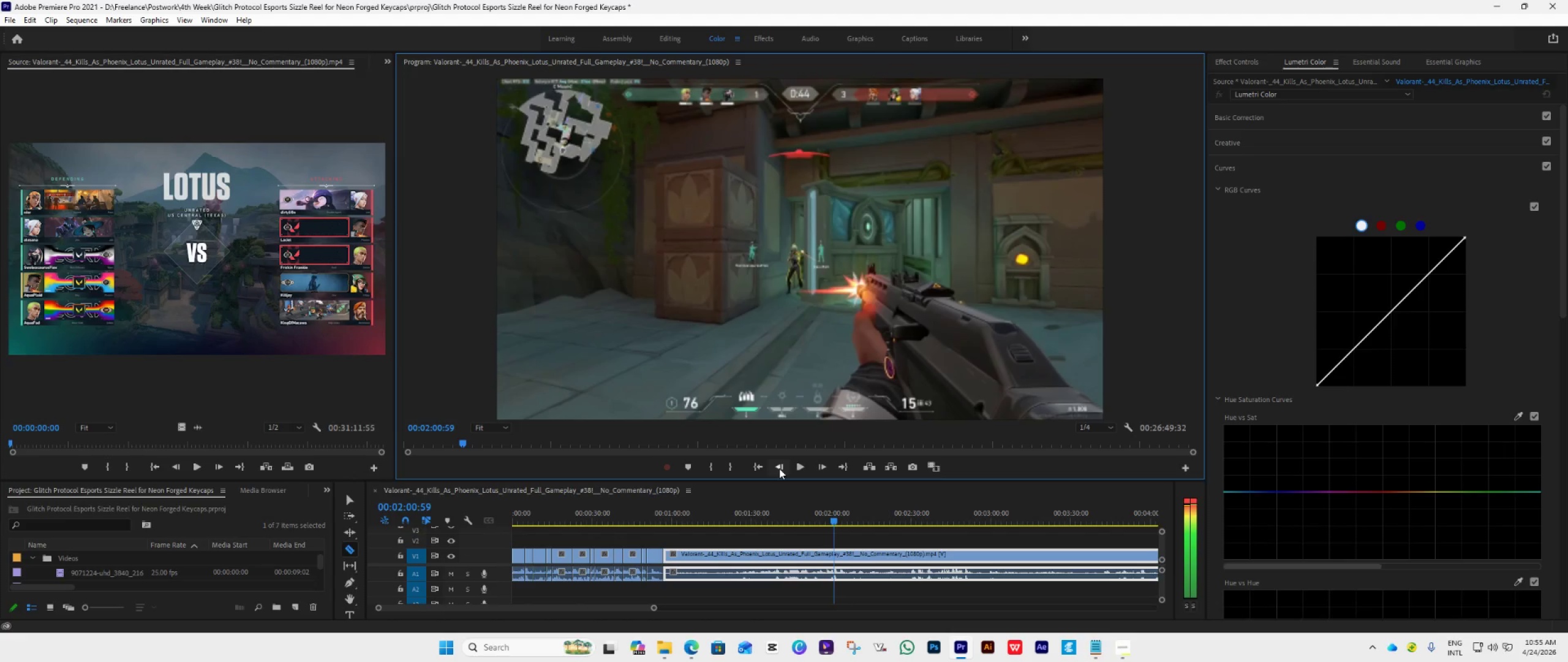 
key(ArrowLeft)
 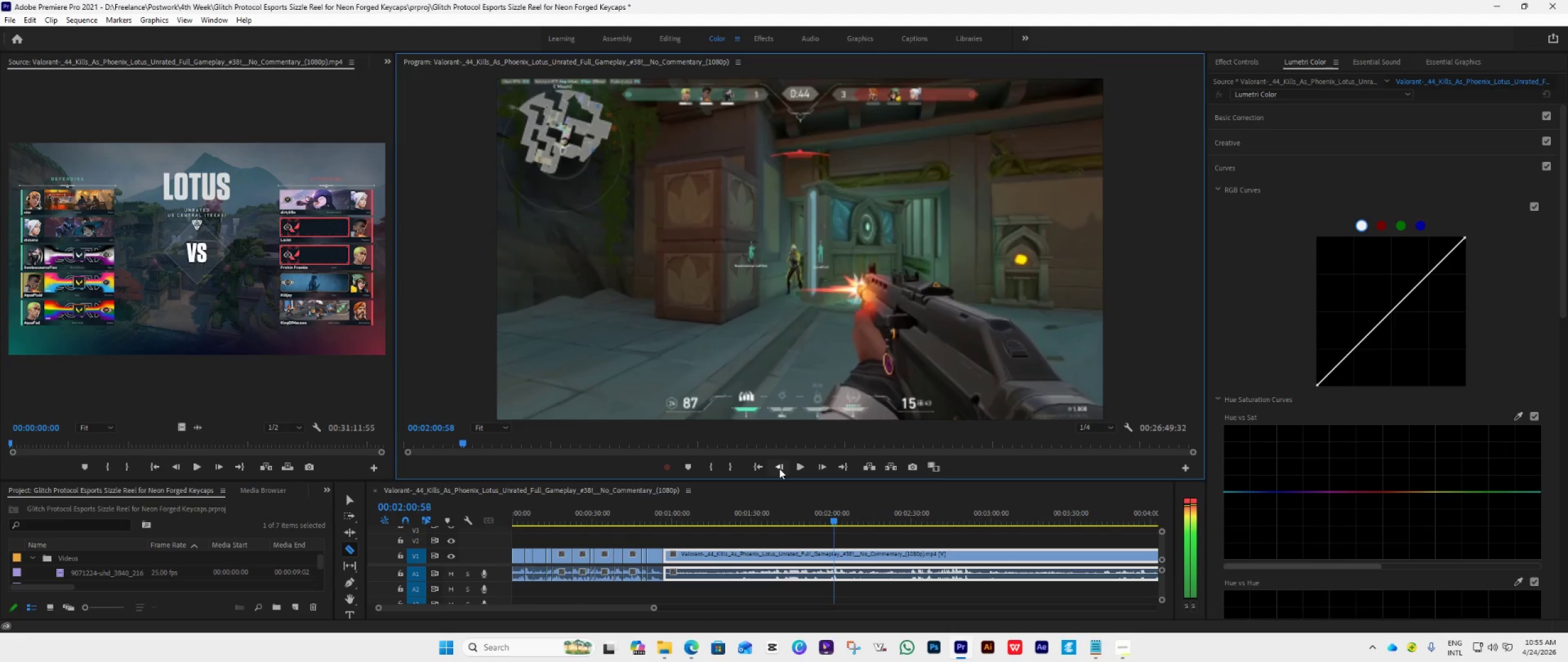 
key(ArrowLeft)
 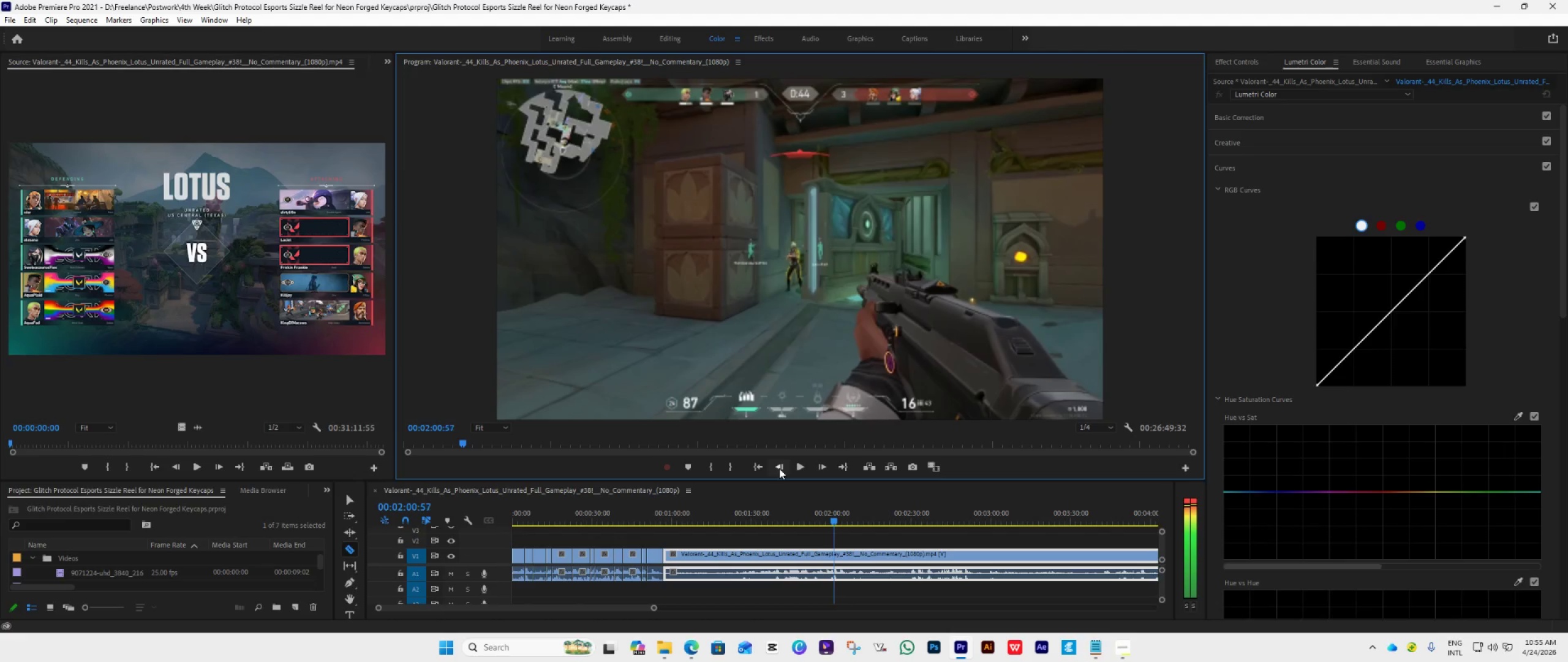 
key(ArrowLeft)
 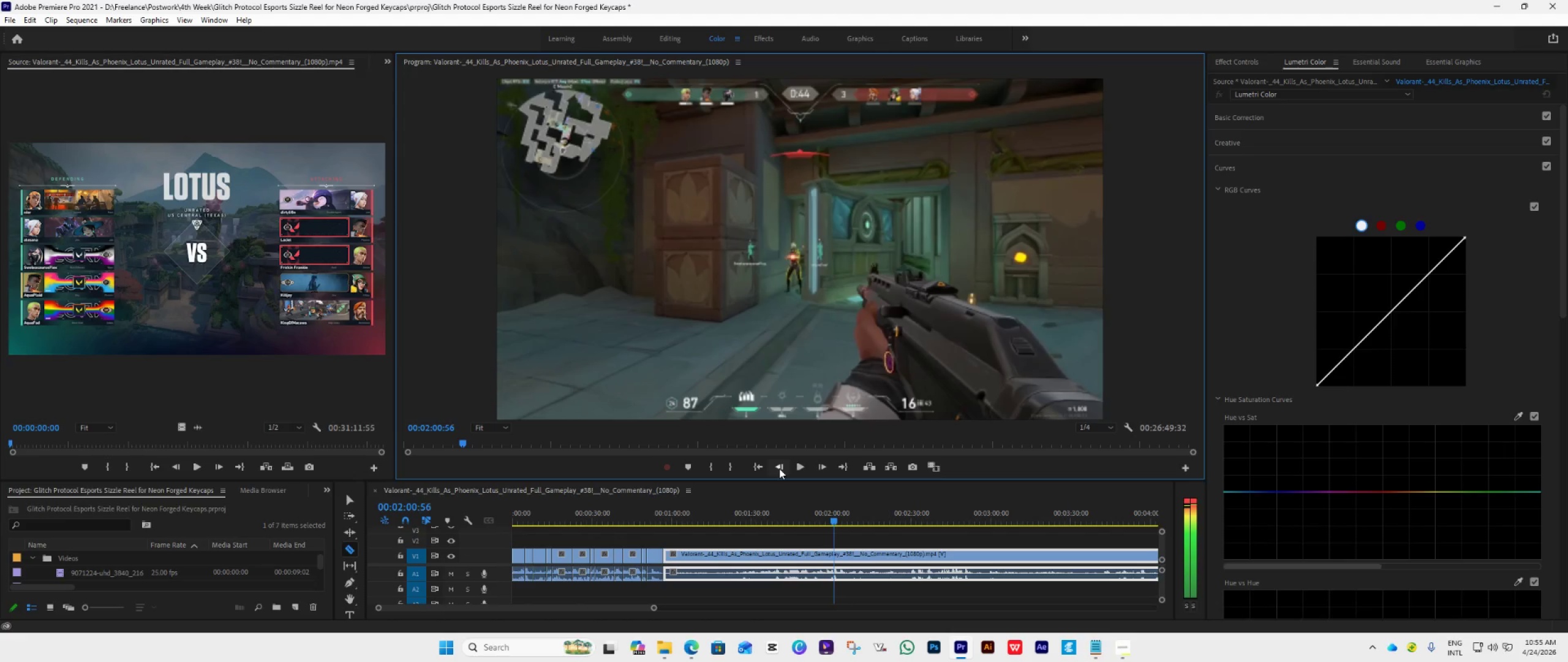 
key(ArrowLeft)
 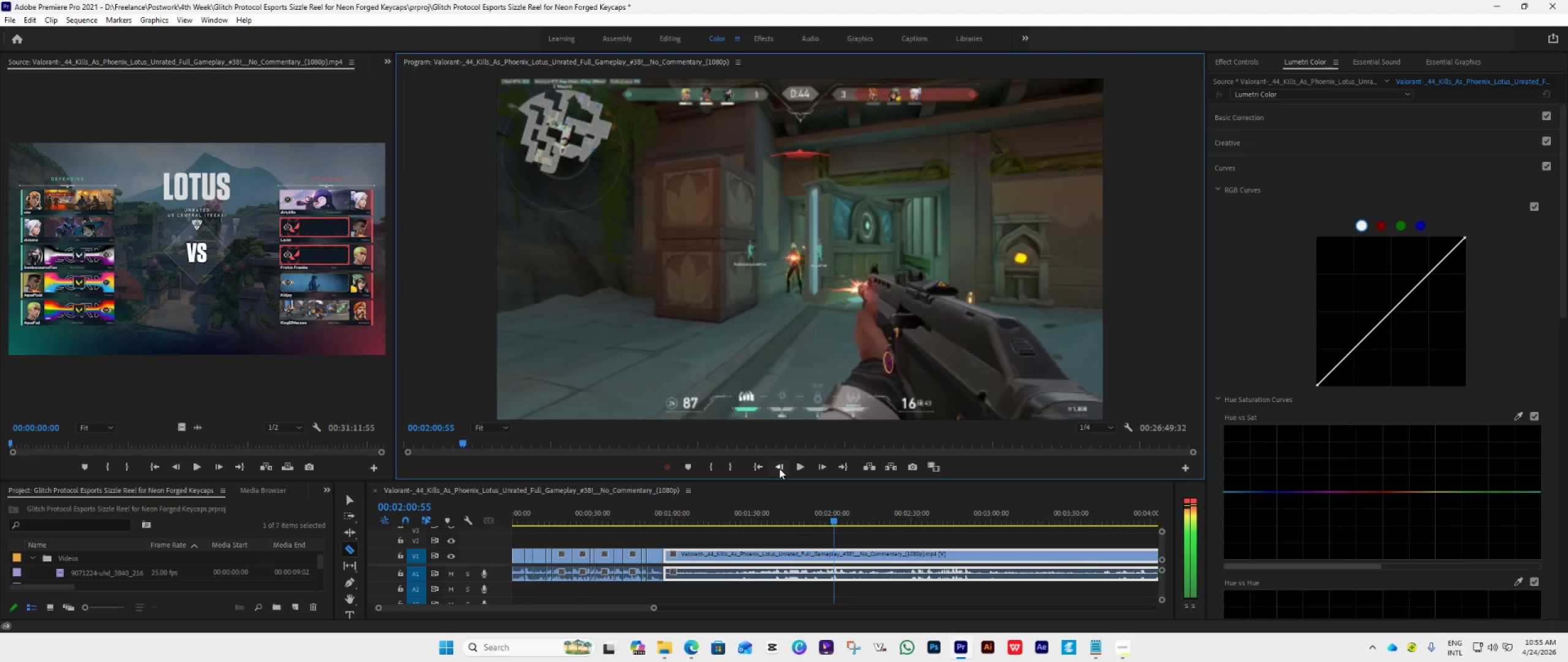 
key(ArrowLeft)
 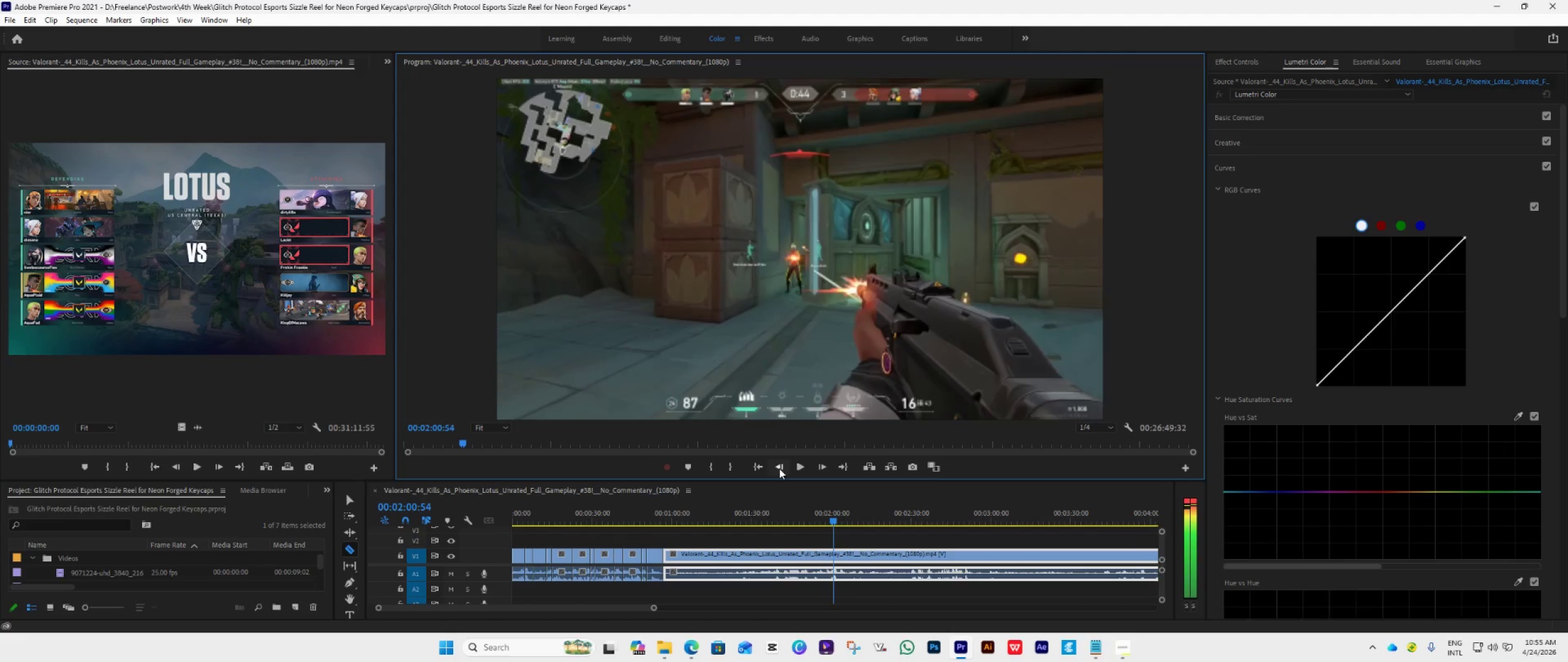 
key(ArrowLeft)
 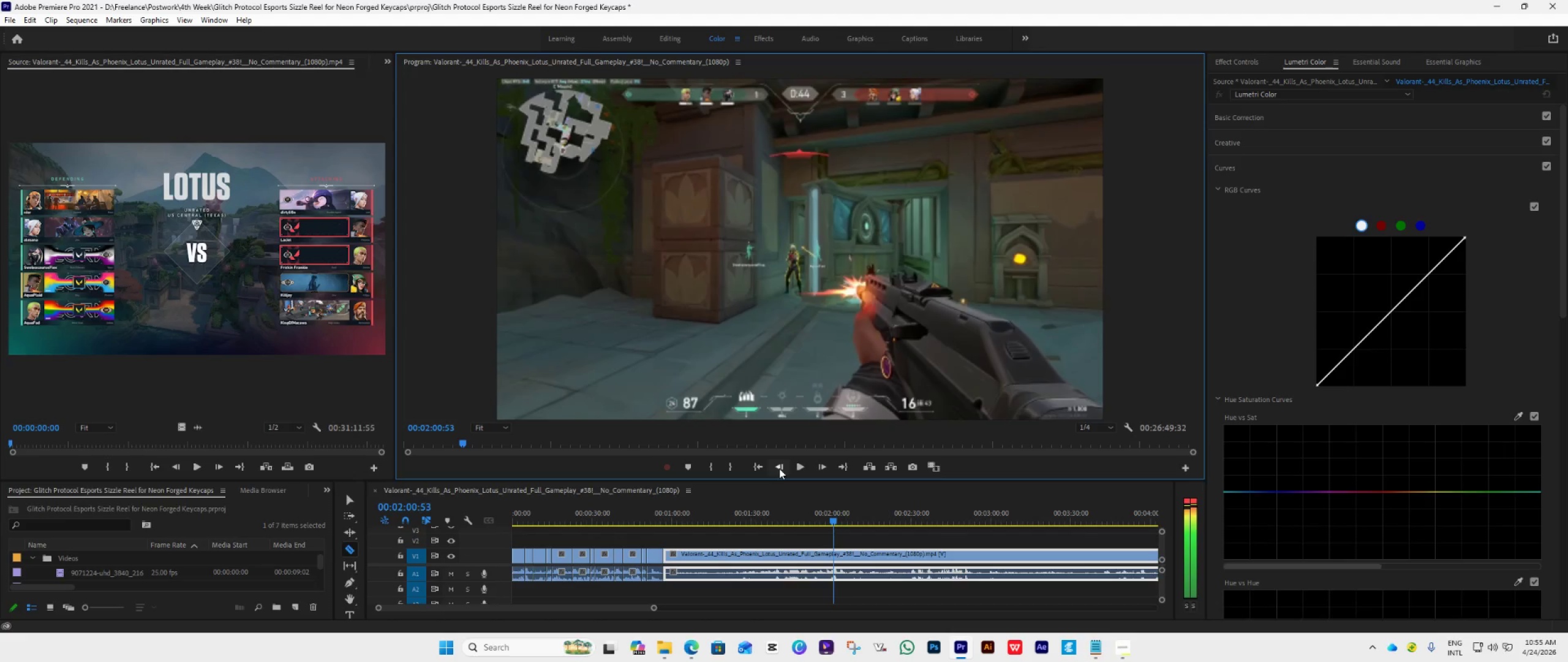 
key(ArrowLeft)
 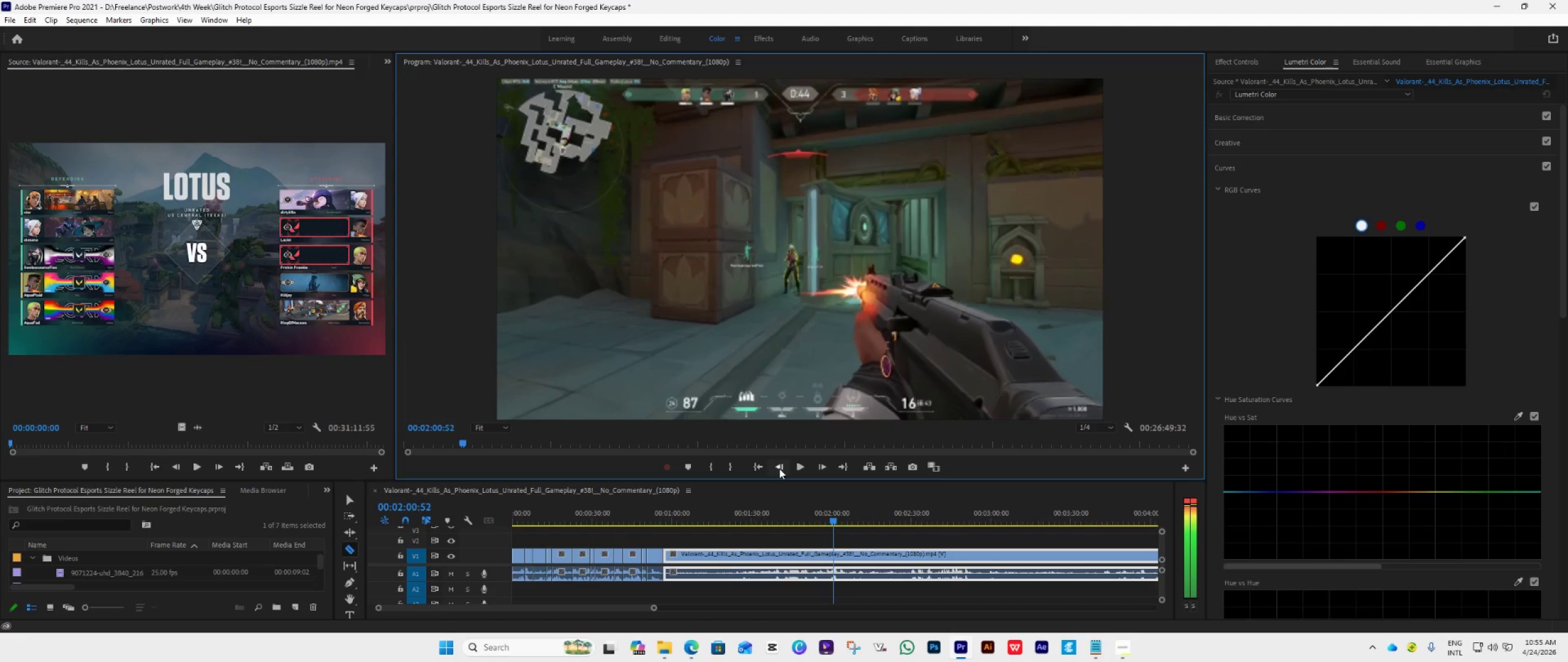 
key(ArrowLeft)
 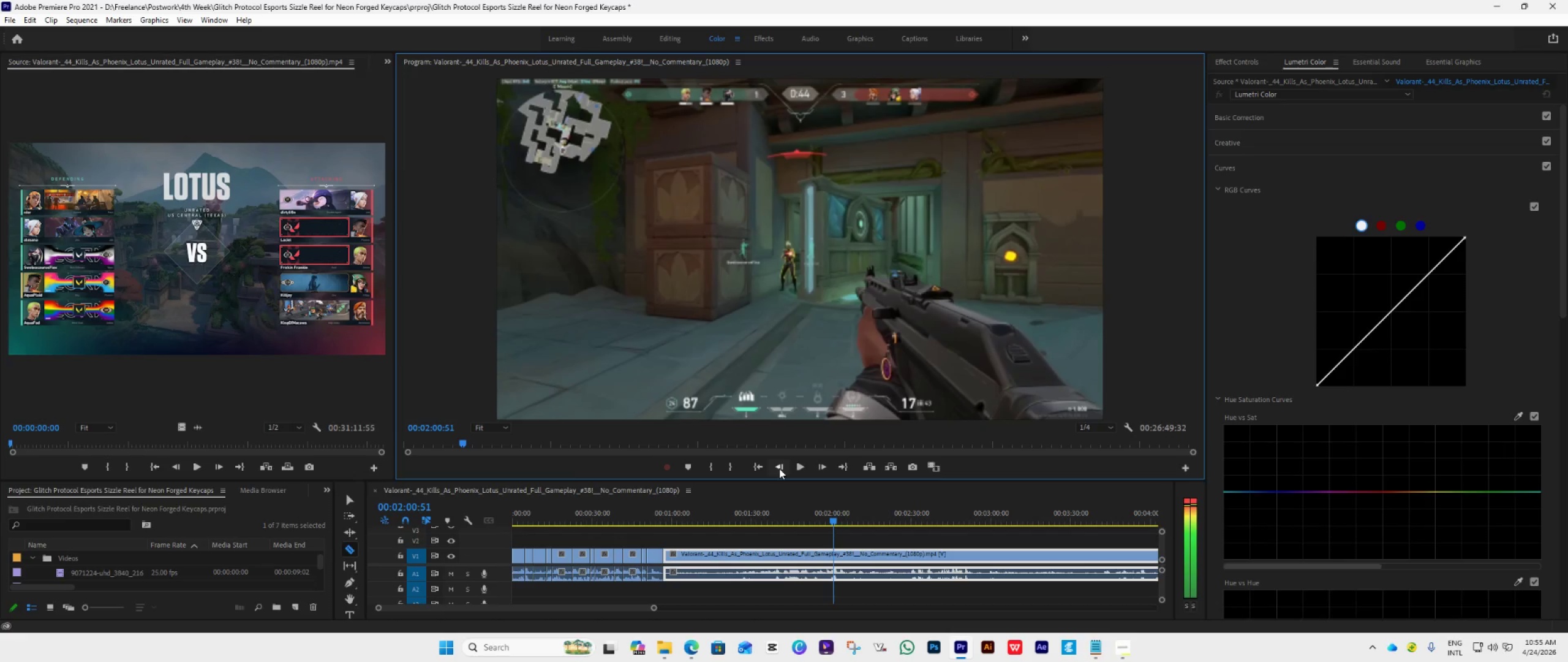 
key(ArrowLeft)
 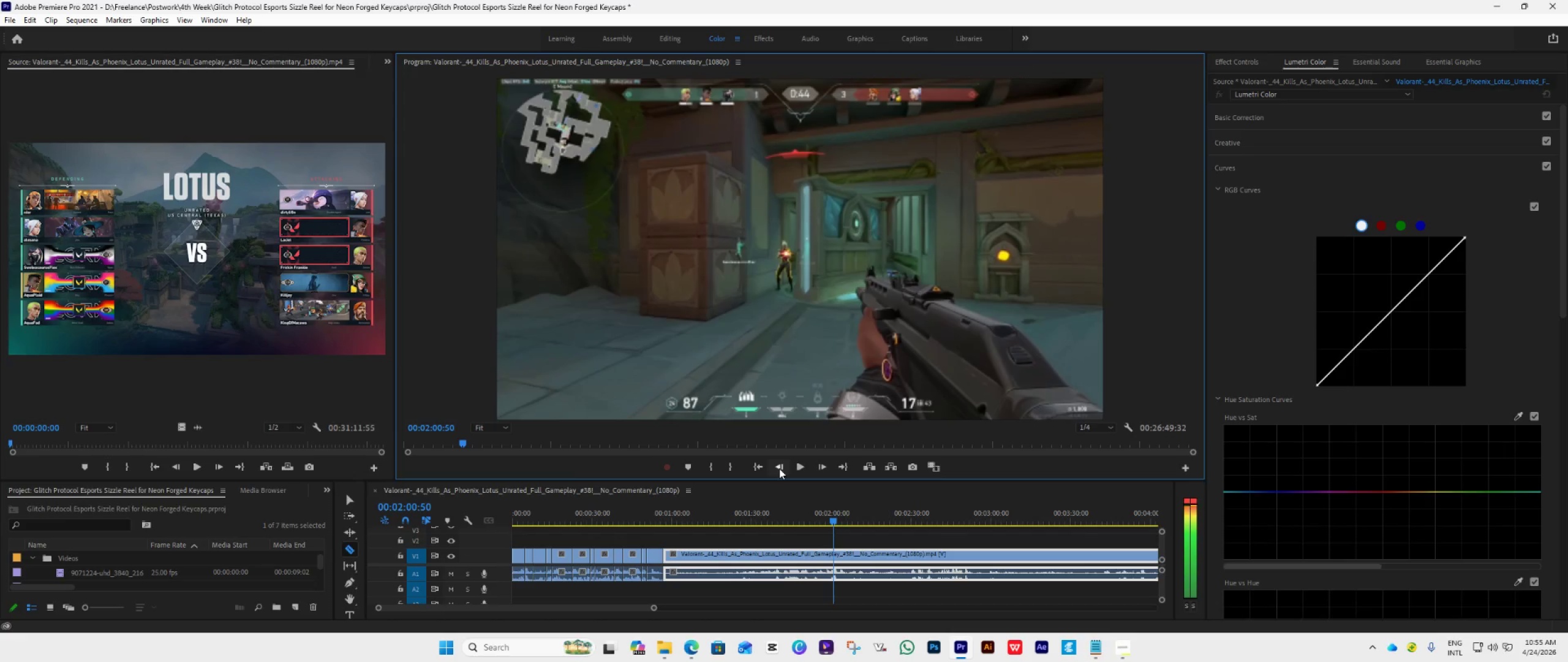 
key(ArrowLeft)
 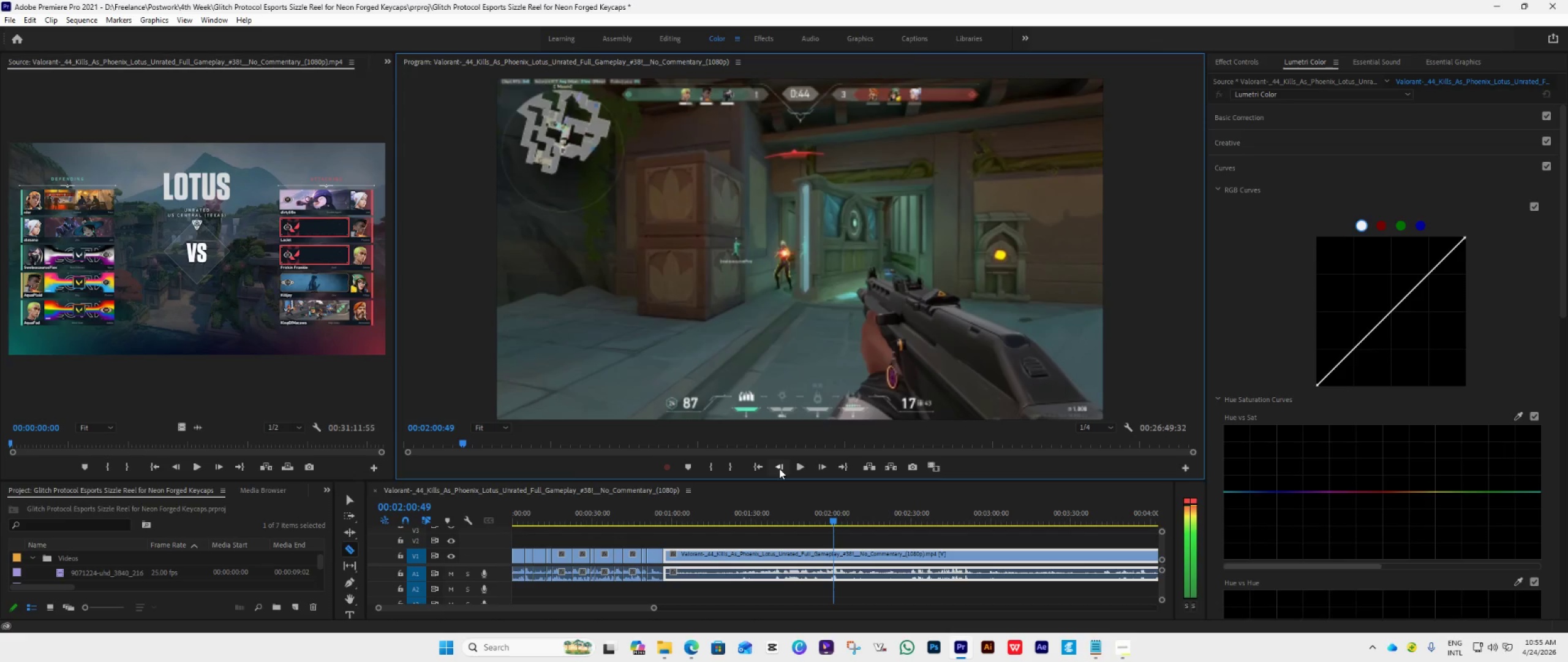 
key(ArrowLeft)
 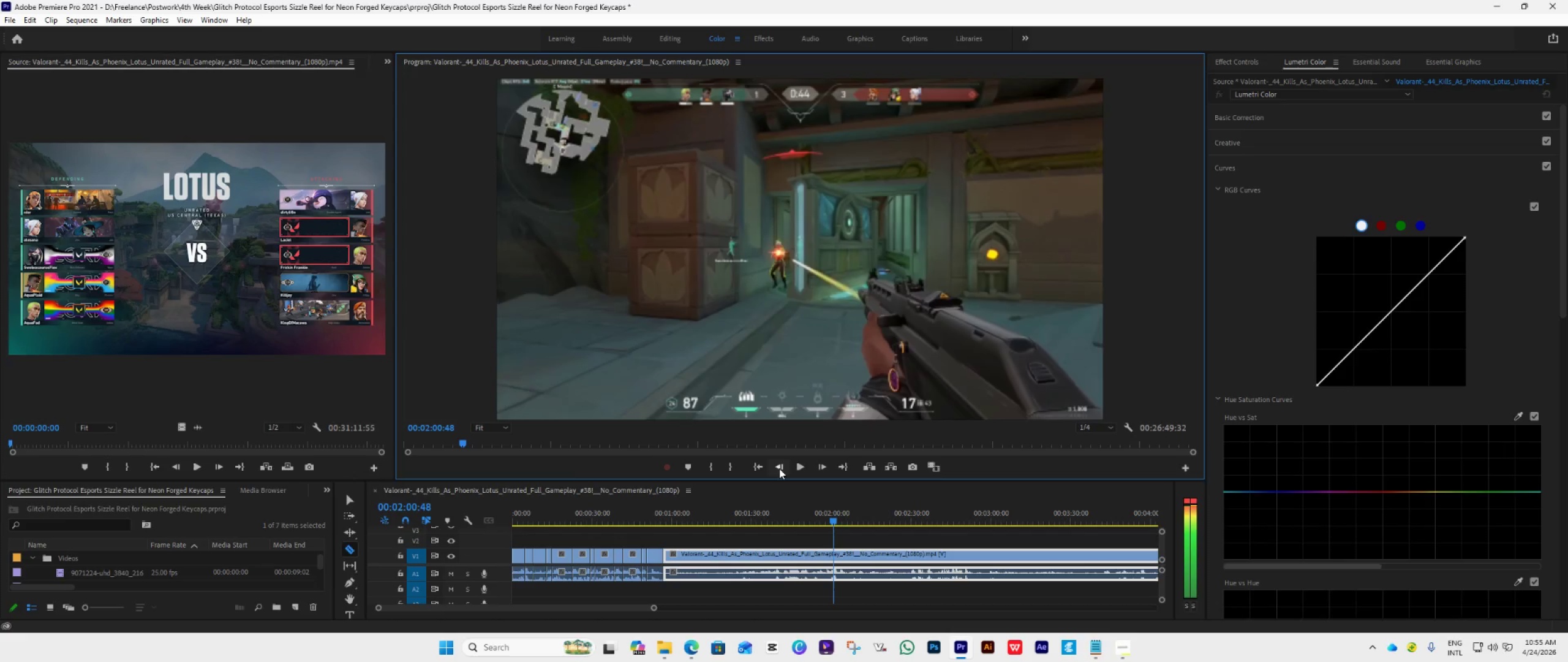 
key(ArrowLeft)
 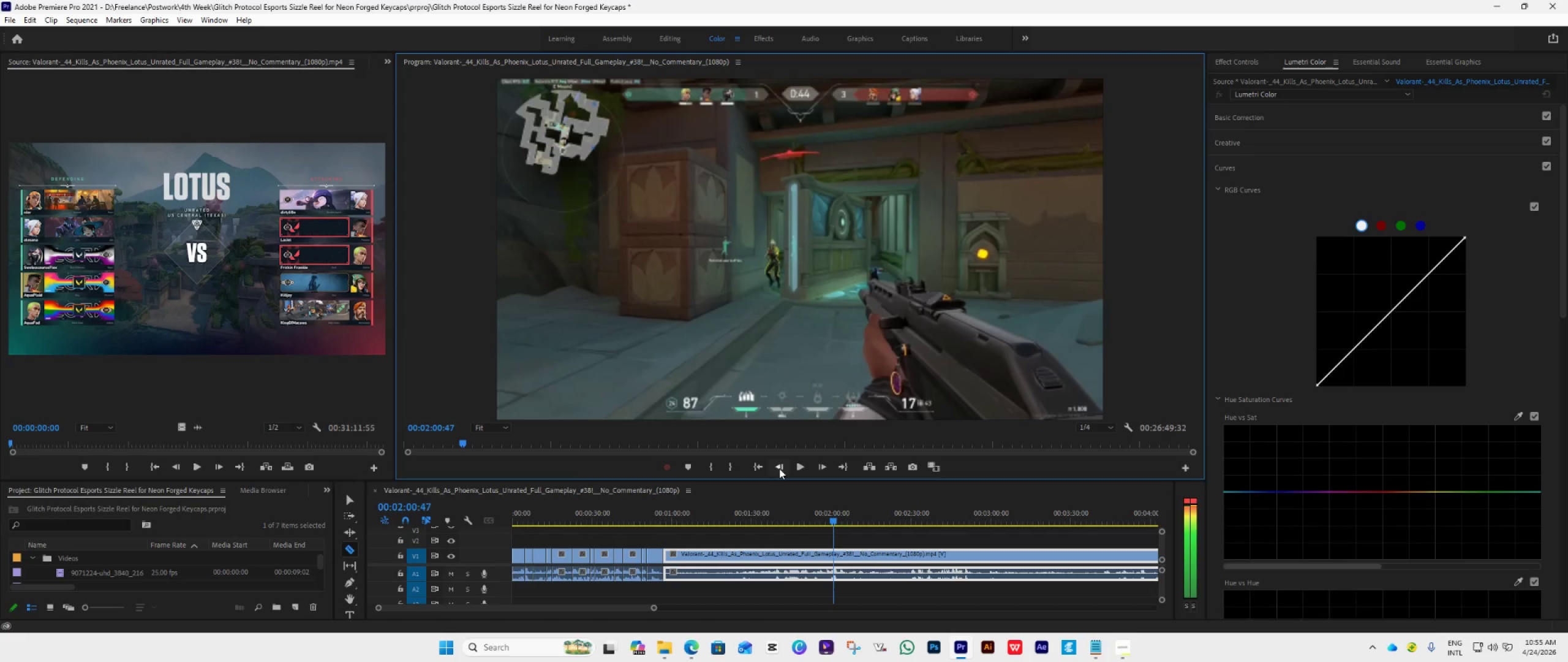 
key(ArrowLeft)
 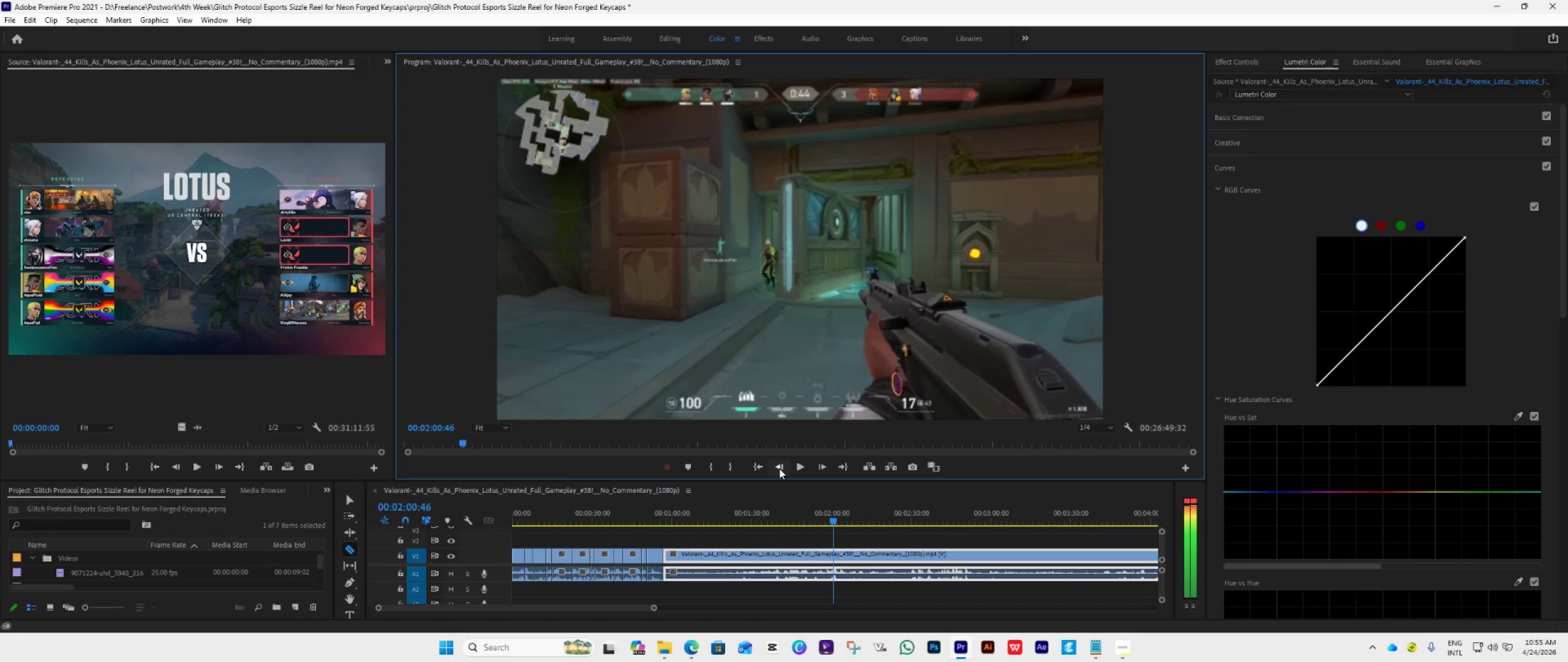 
key(ArrowLeft)
 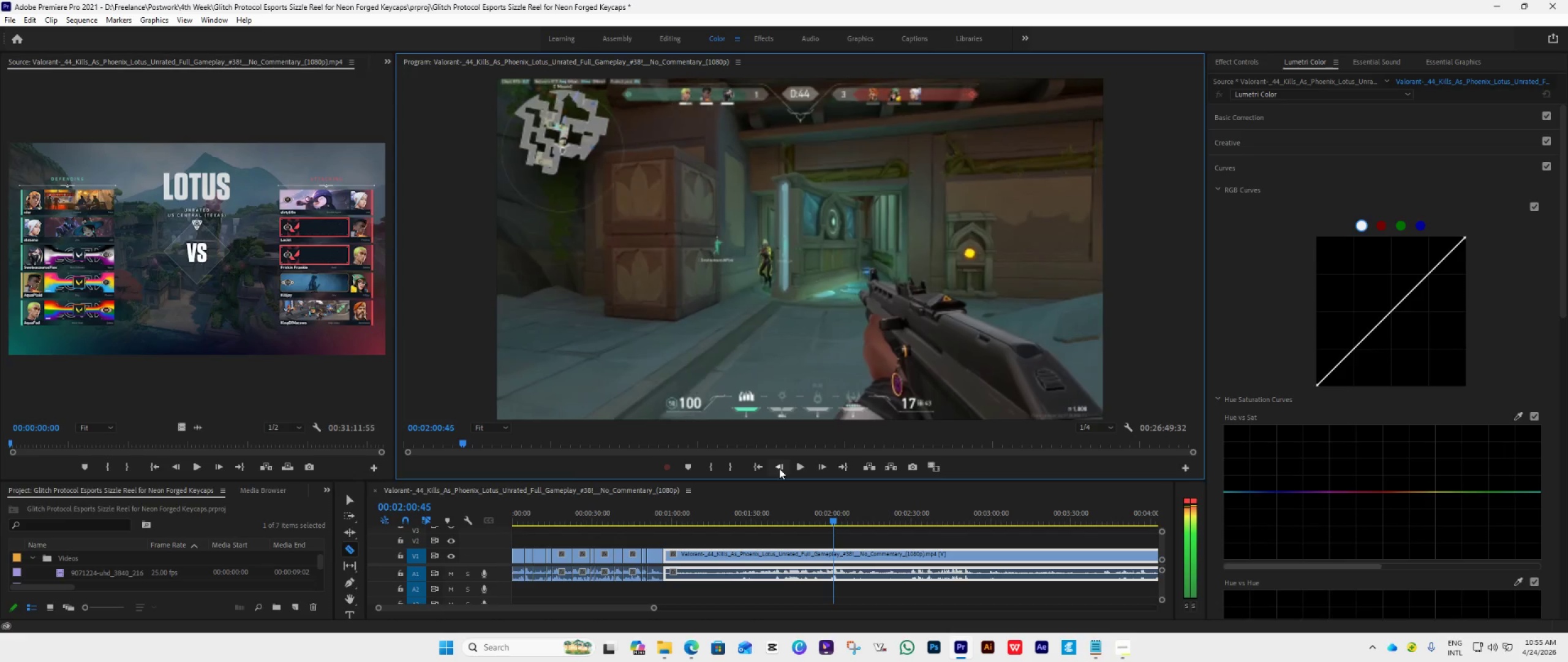 
key(ArrowLeft)
 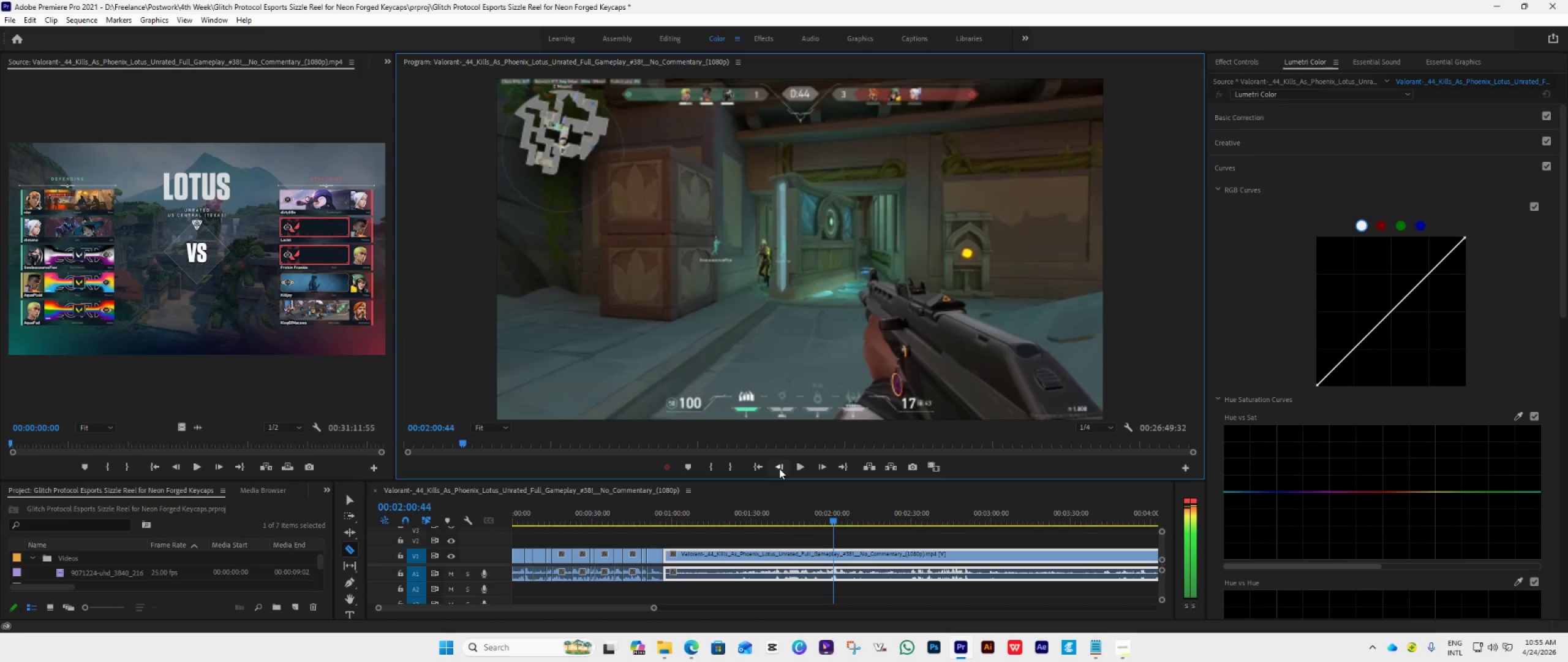 
key(ArrowLeft)
 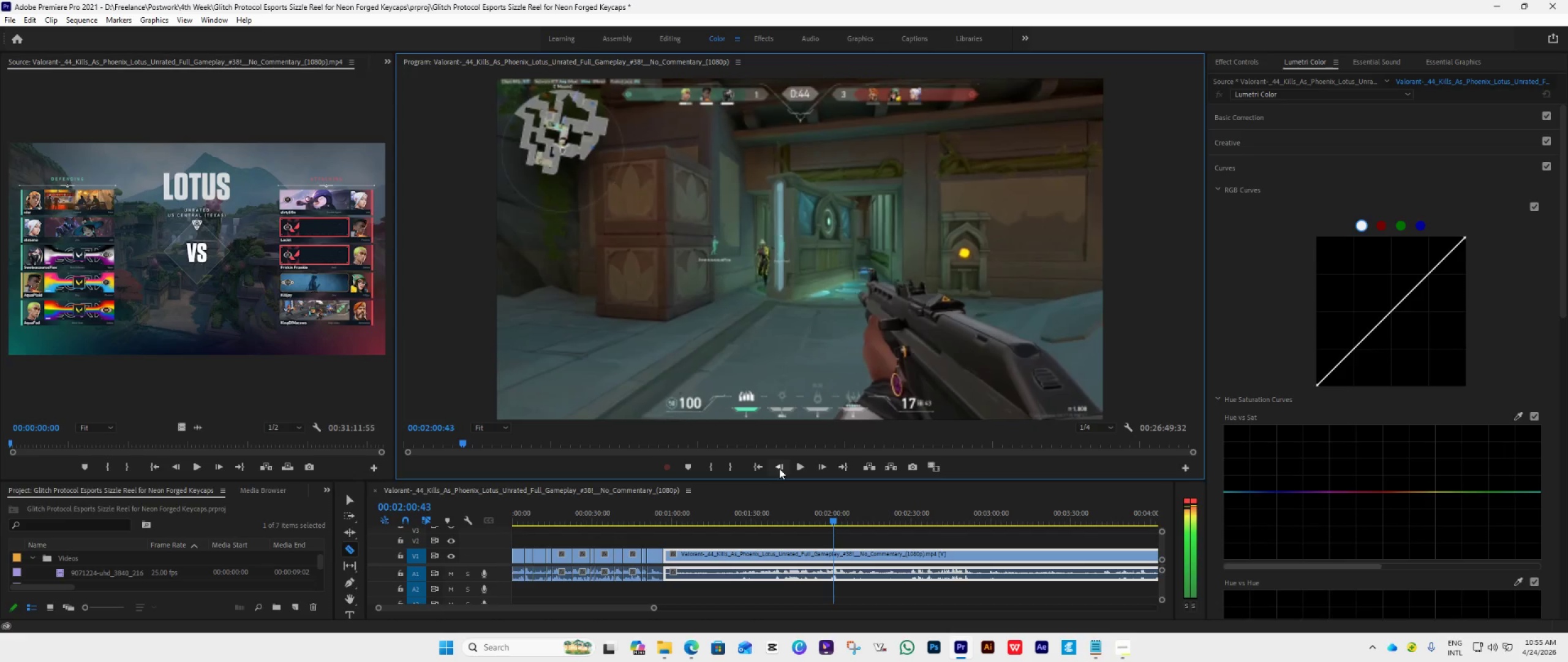 
key(ArrowLeft)
 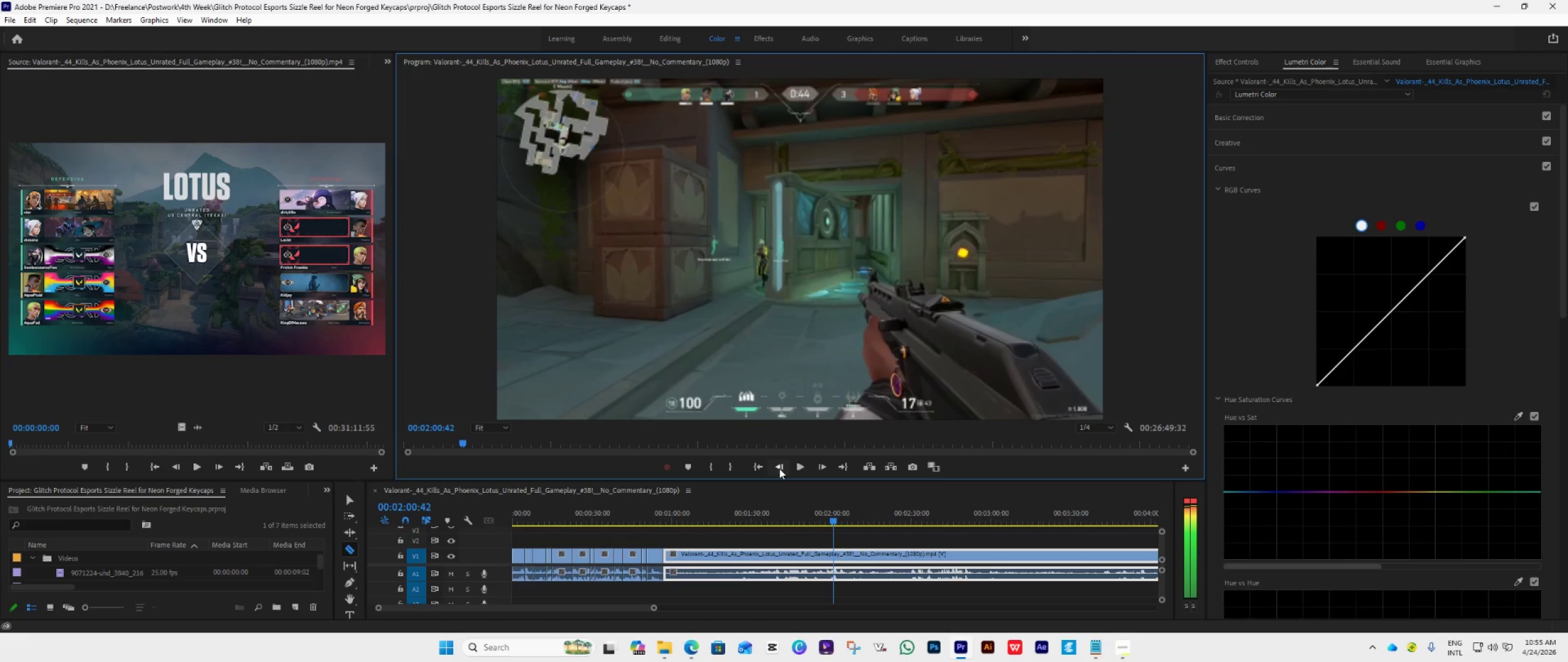 
key(ArrowLeft)
 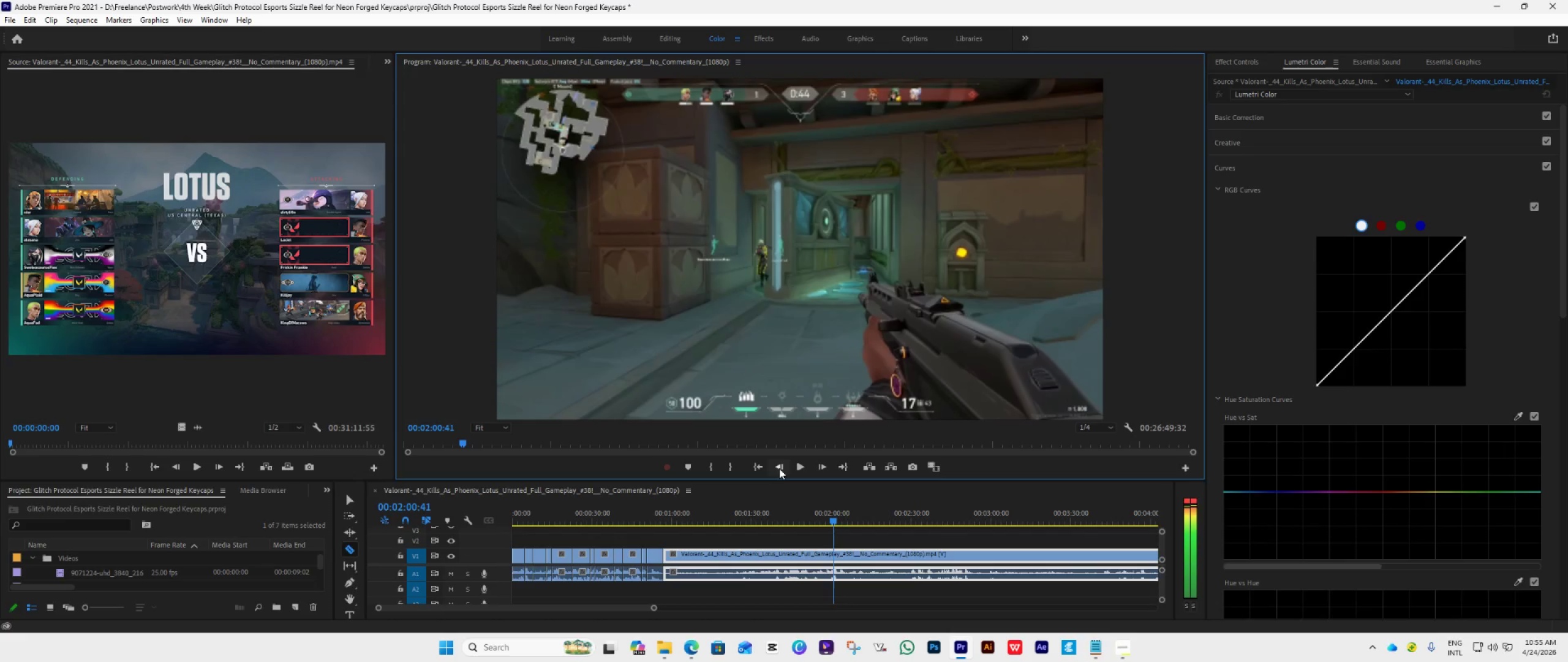 
key(ArrowLeft)
 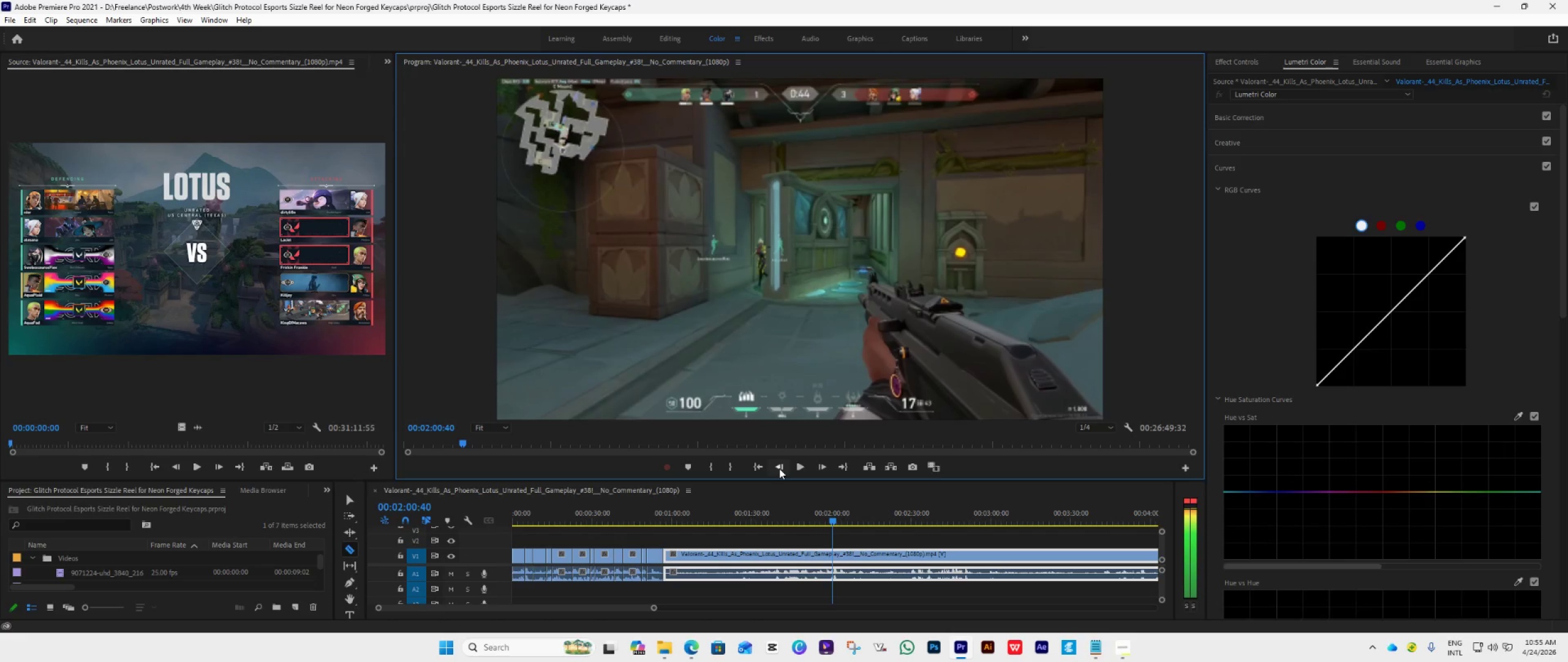 
key(ArrowLeft)
 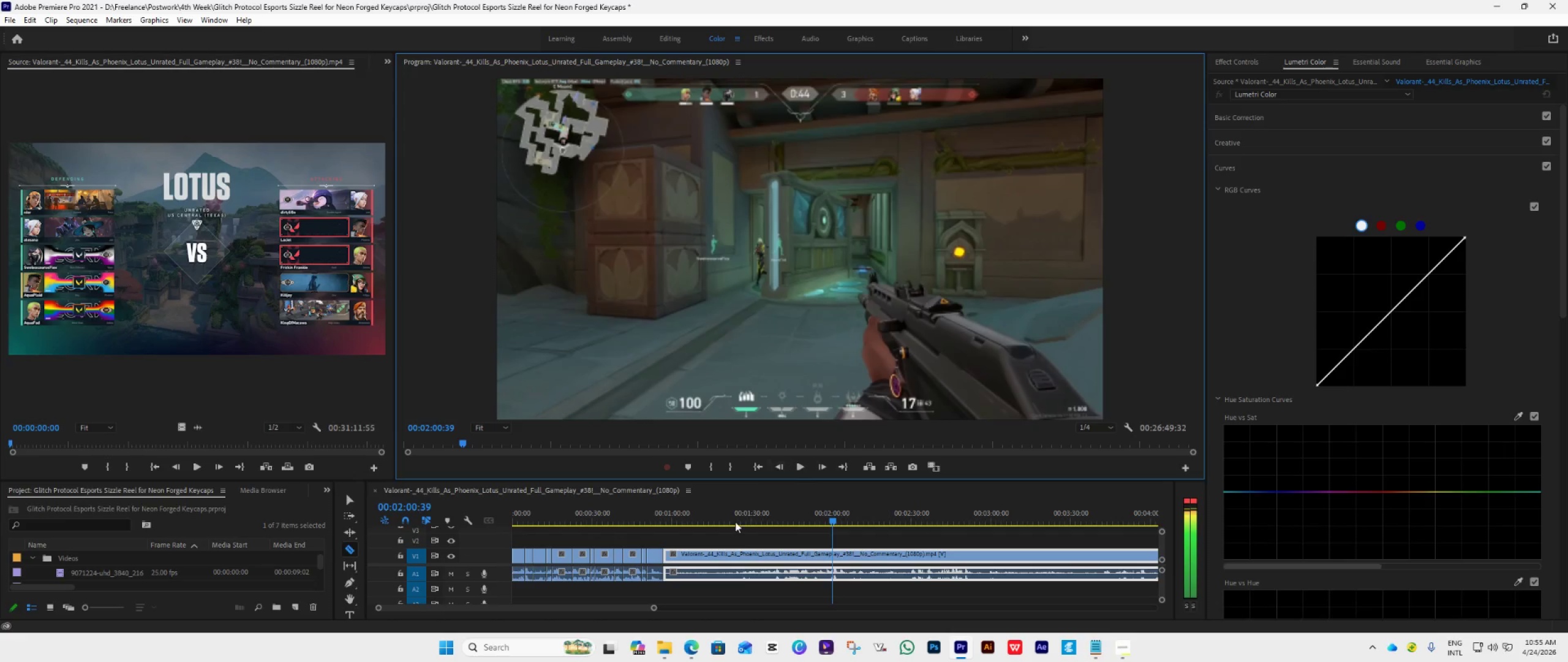 
key(ArrowLeft)
 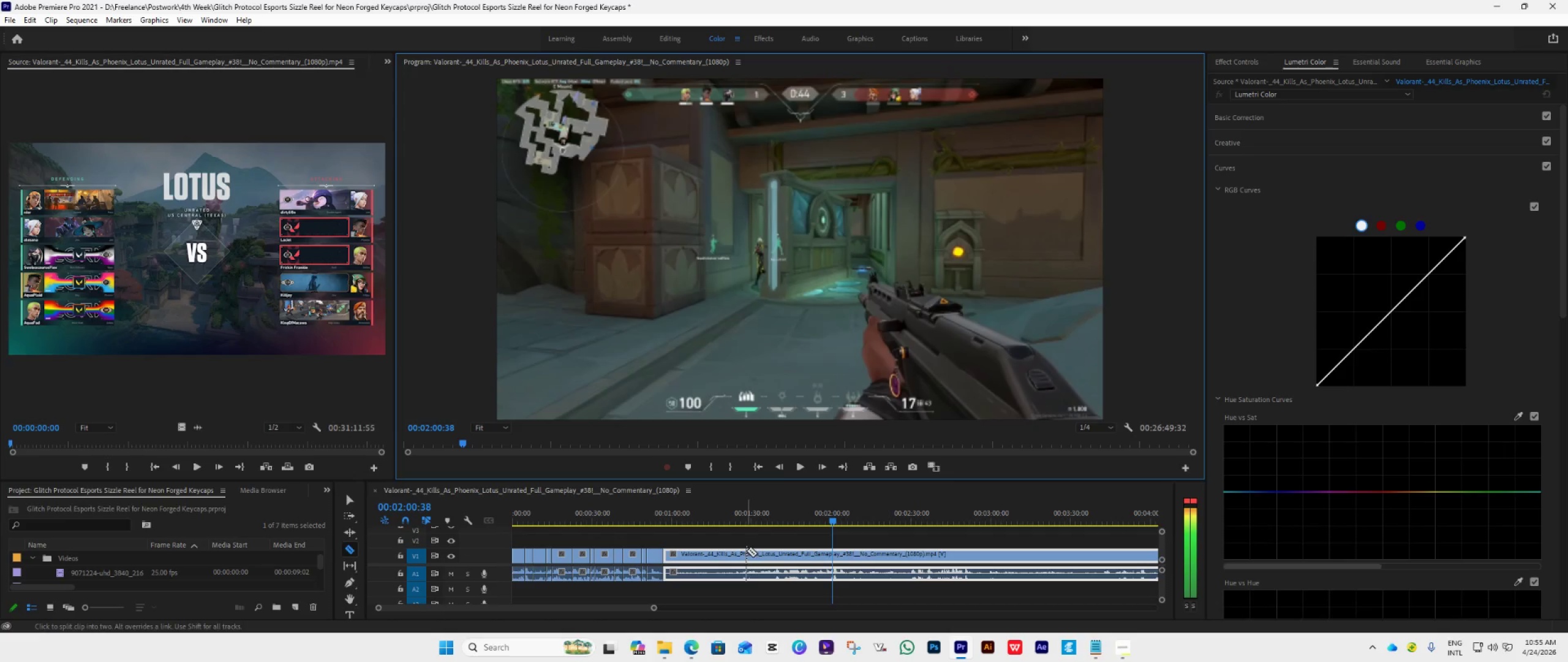 
key(ArrowLeft)
 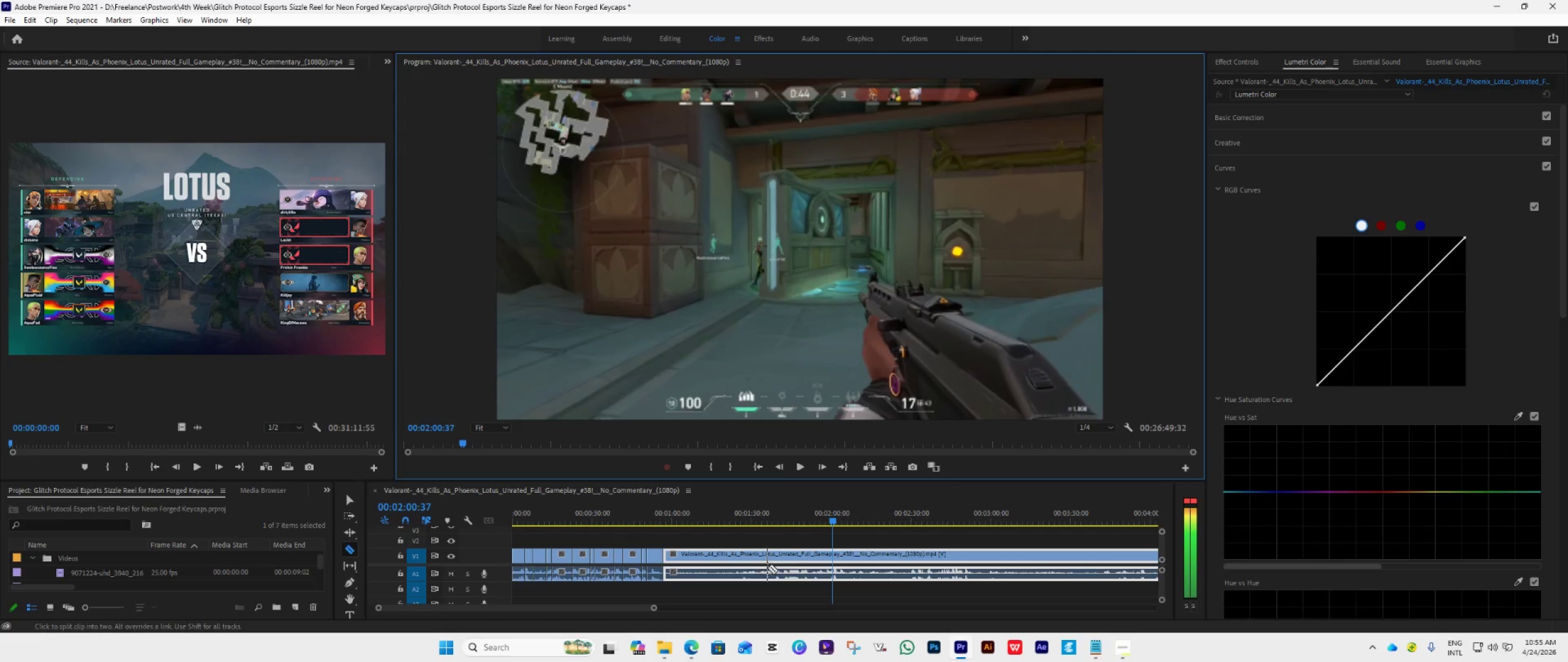 
key(ArrowLeft)
 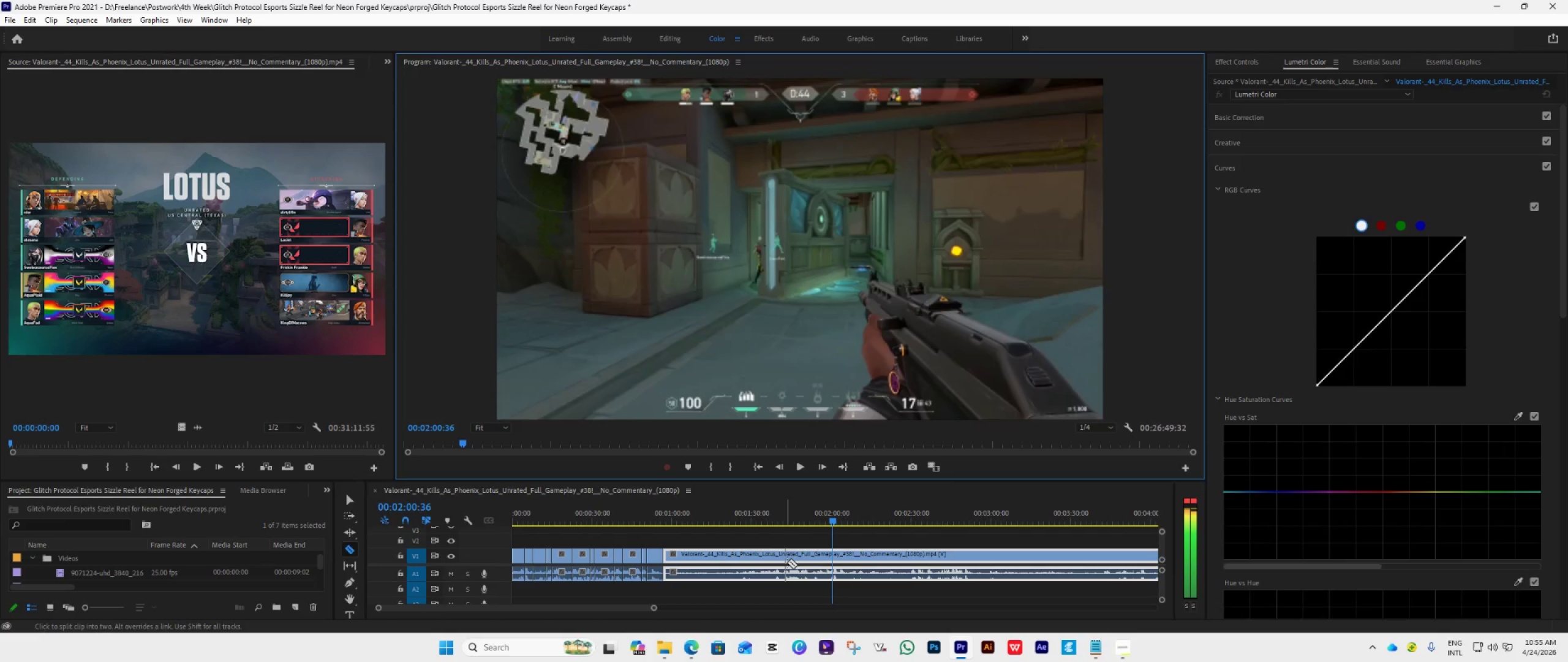 
key(ArrowLeft)
 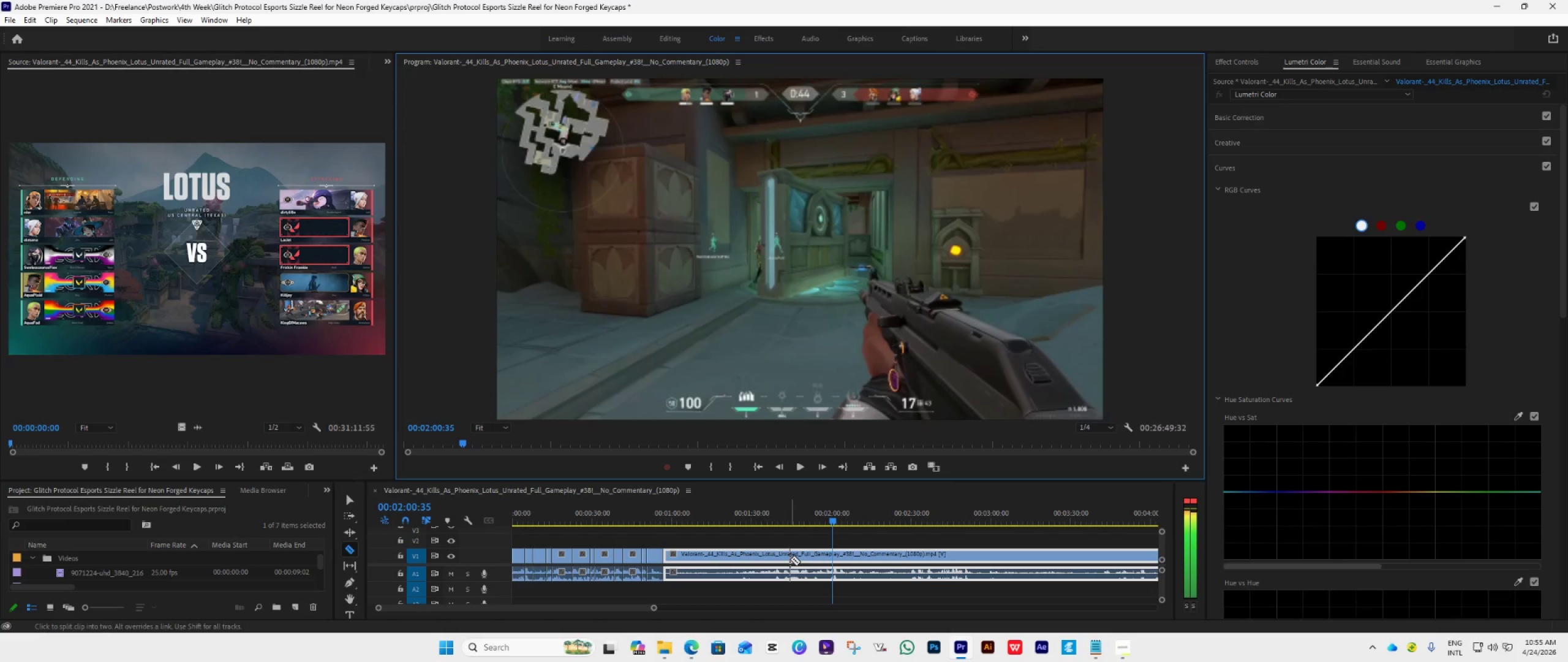 
key(ArrowLeft)
 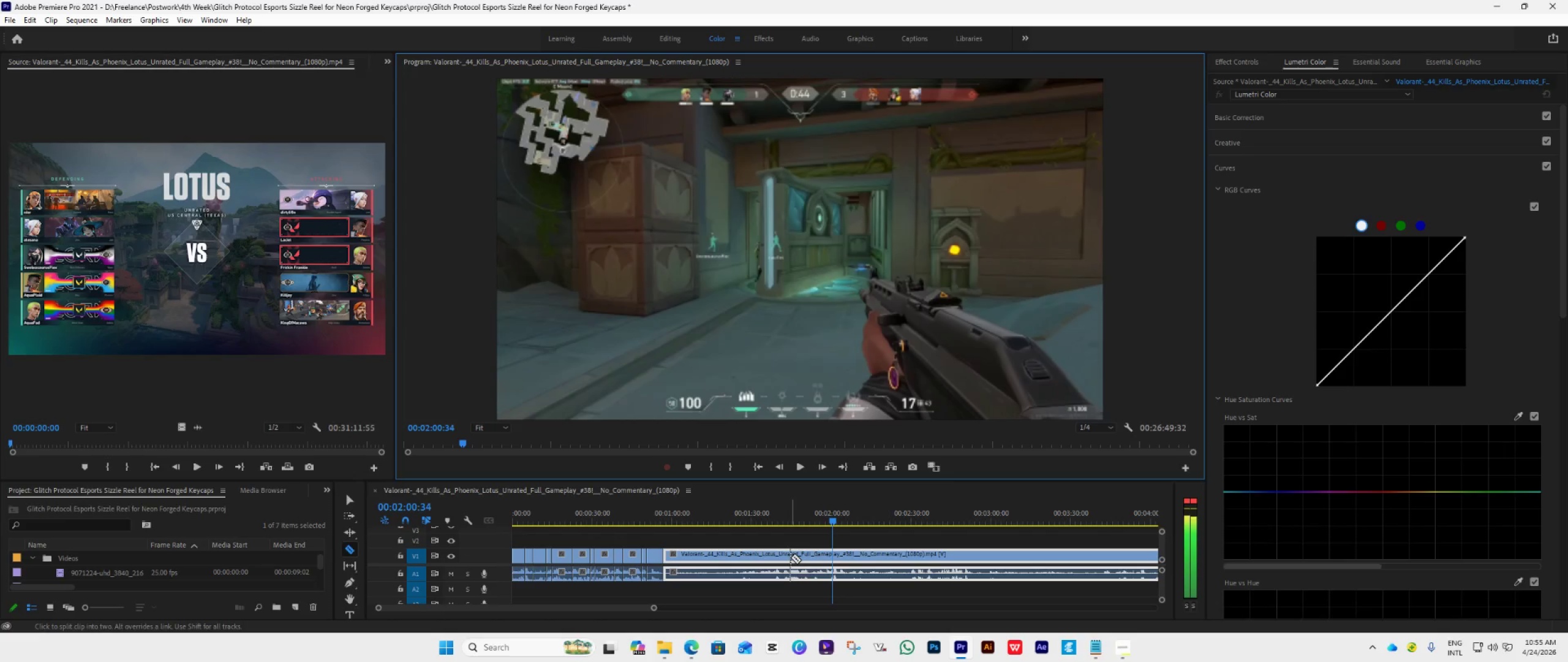 
key(ArrowLeft)
 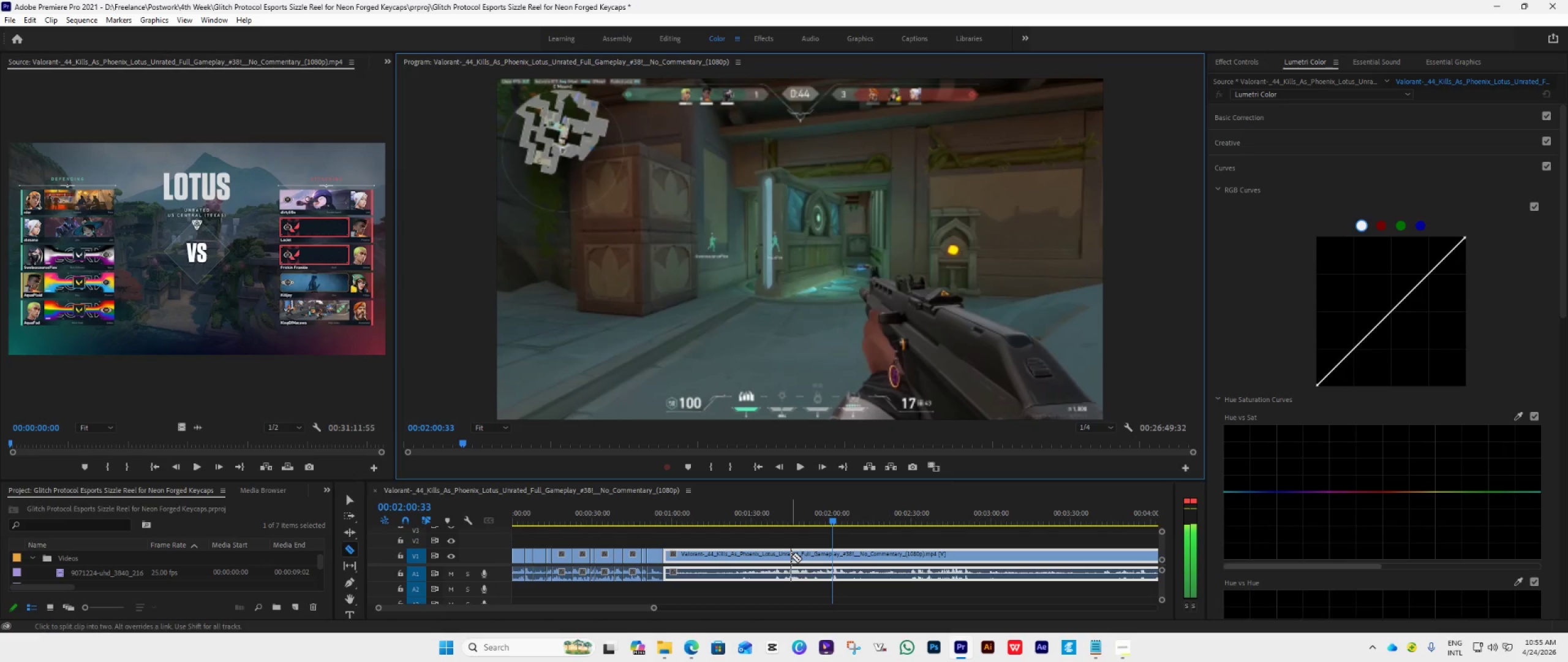 
key(ArrowLeft)
 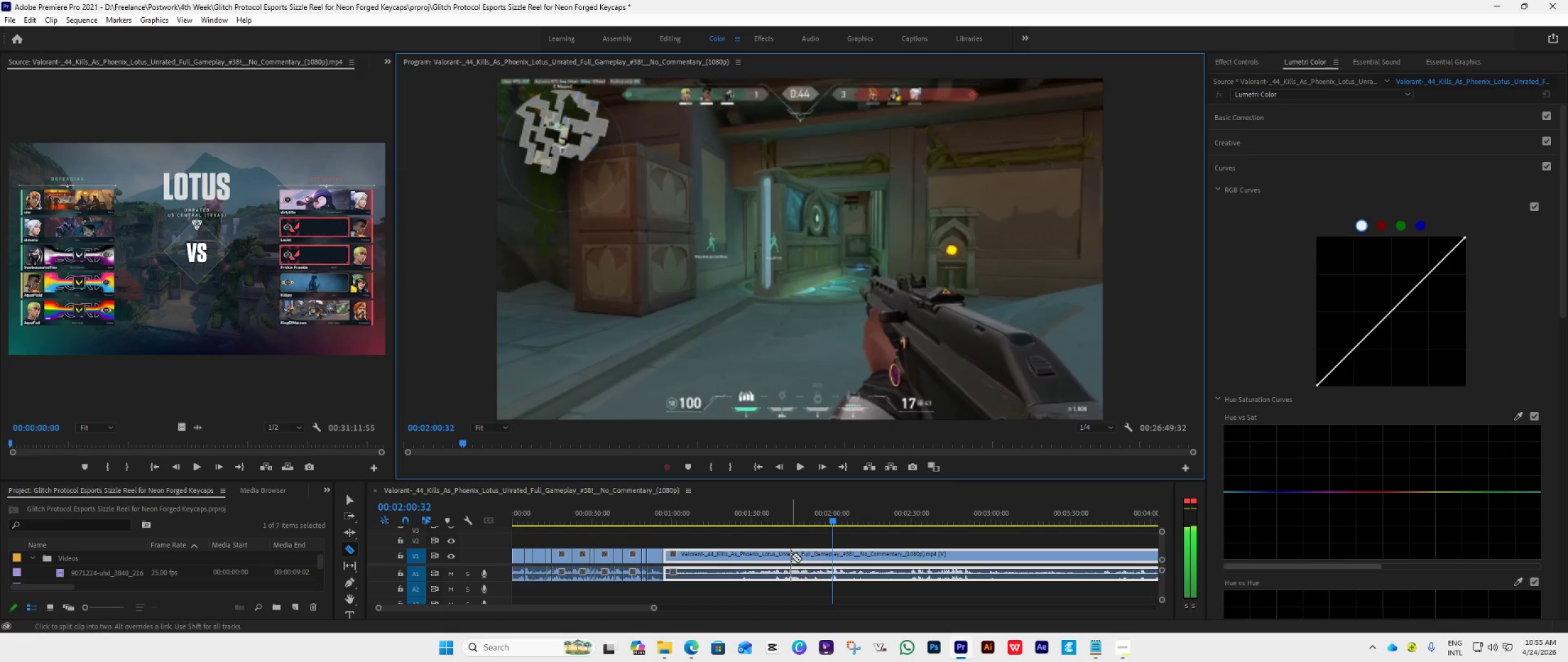 
key(ArrowLeft)
 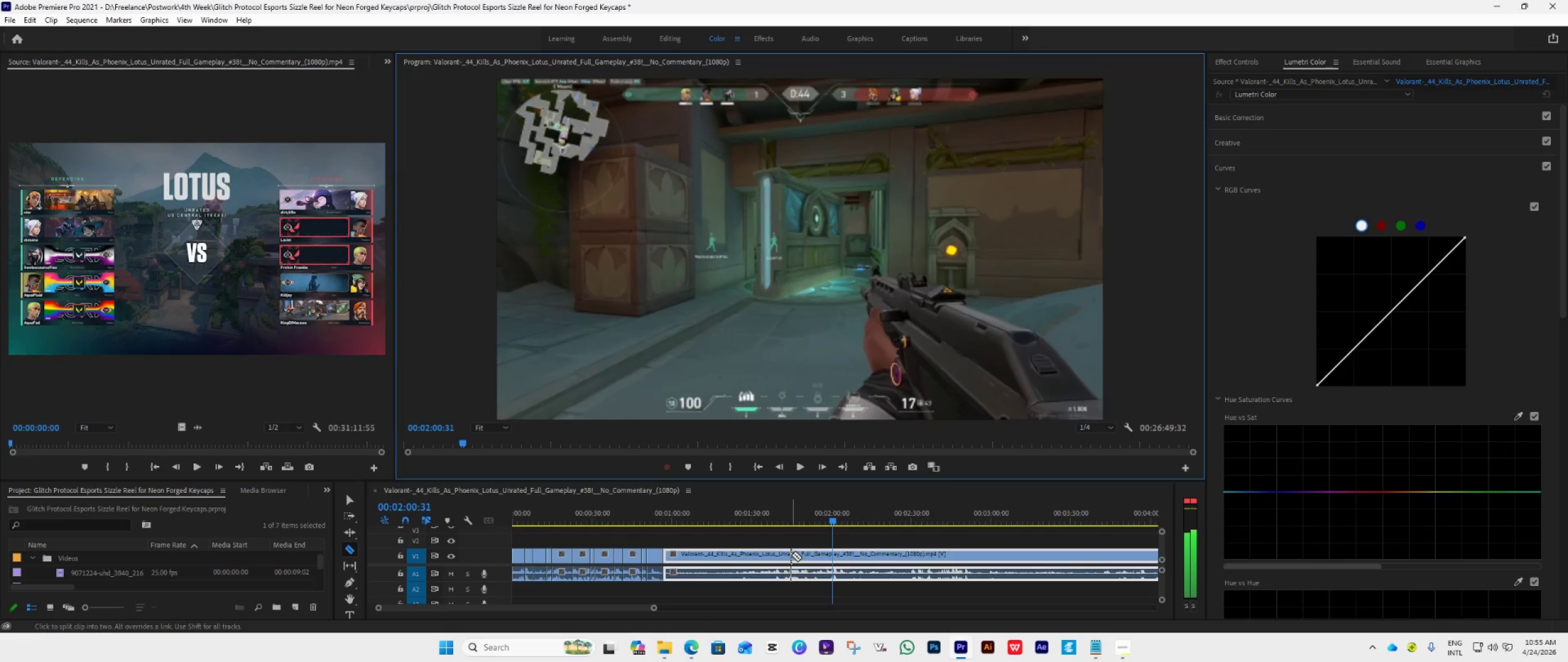 
key(ArrowLeft)
 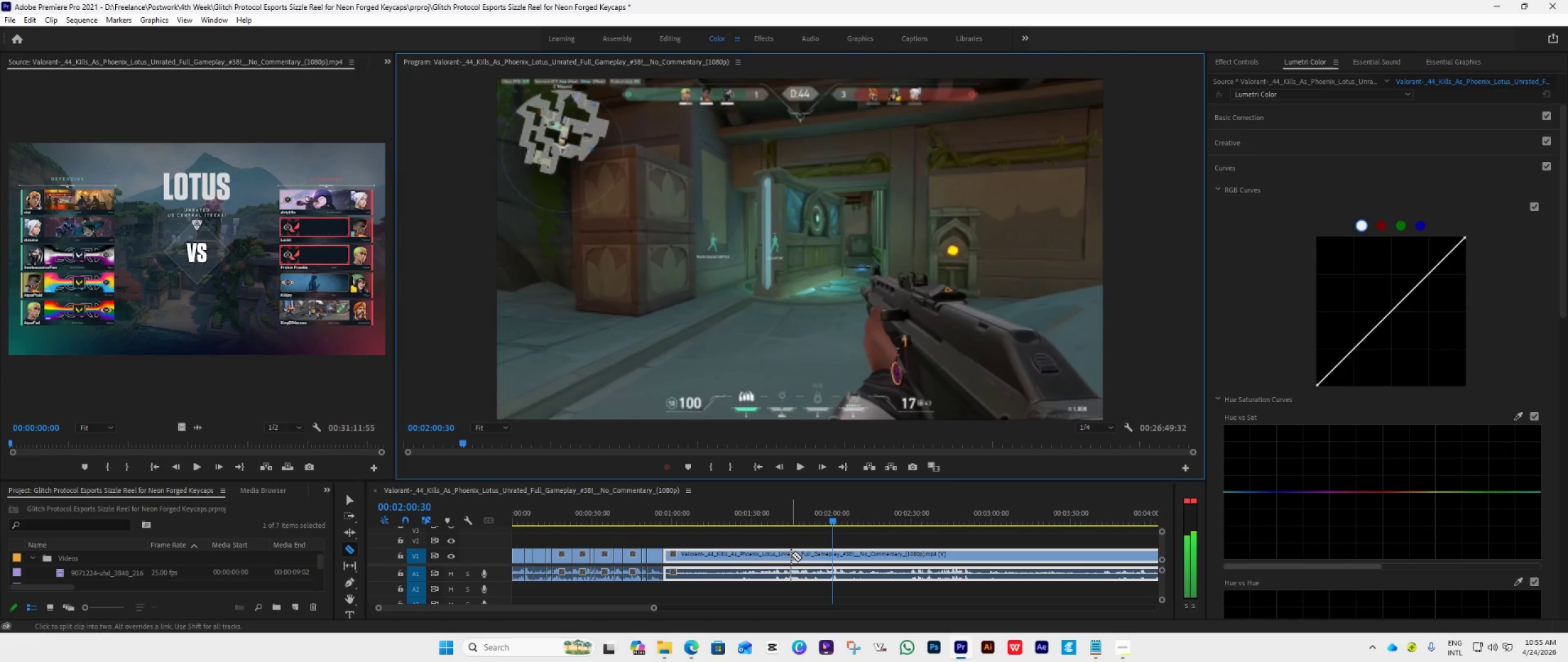 
key(ArrowLeft)
 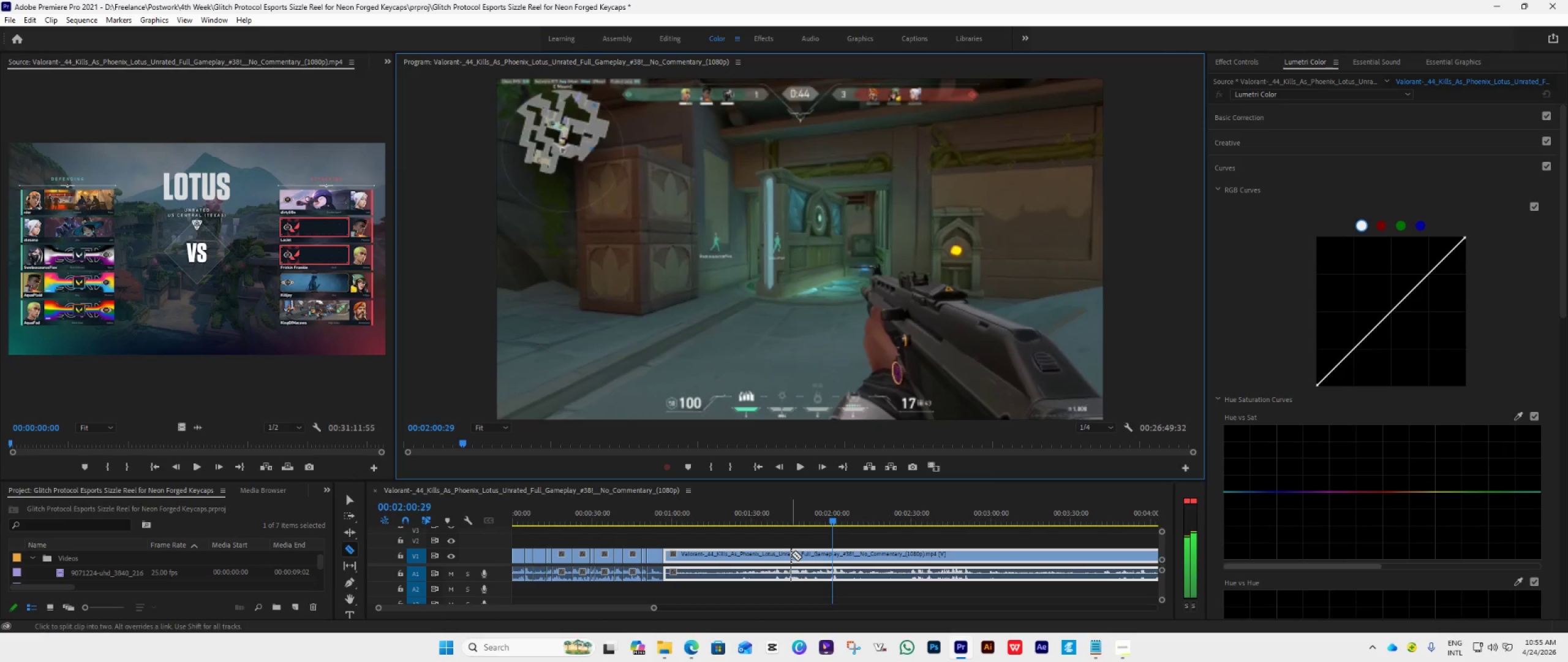 
key(ArrowLeft)
 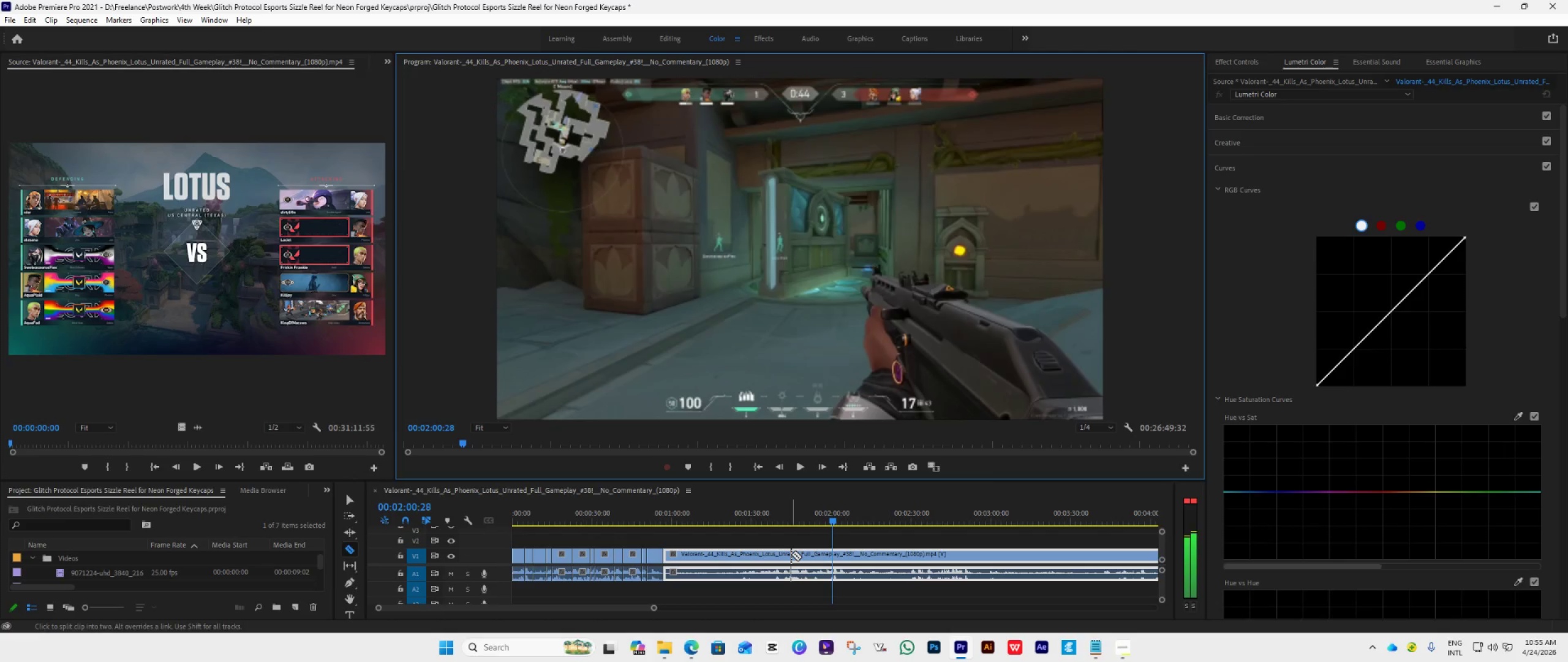 
key(ArrowLeft)
 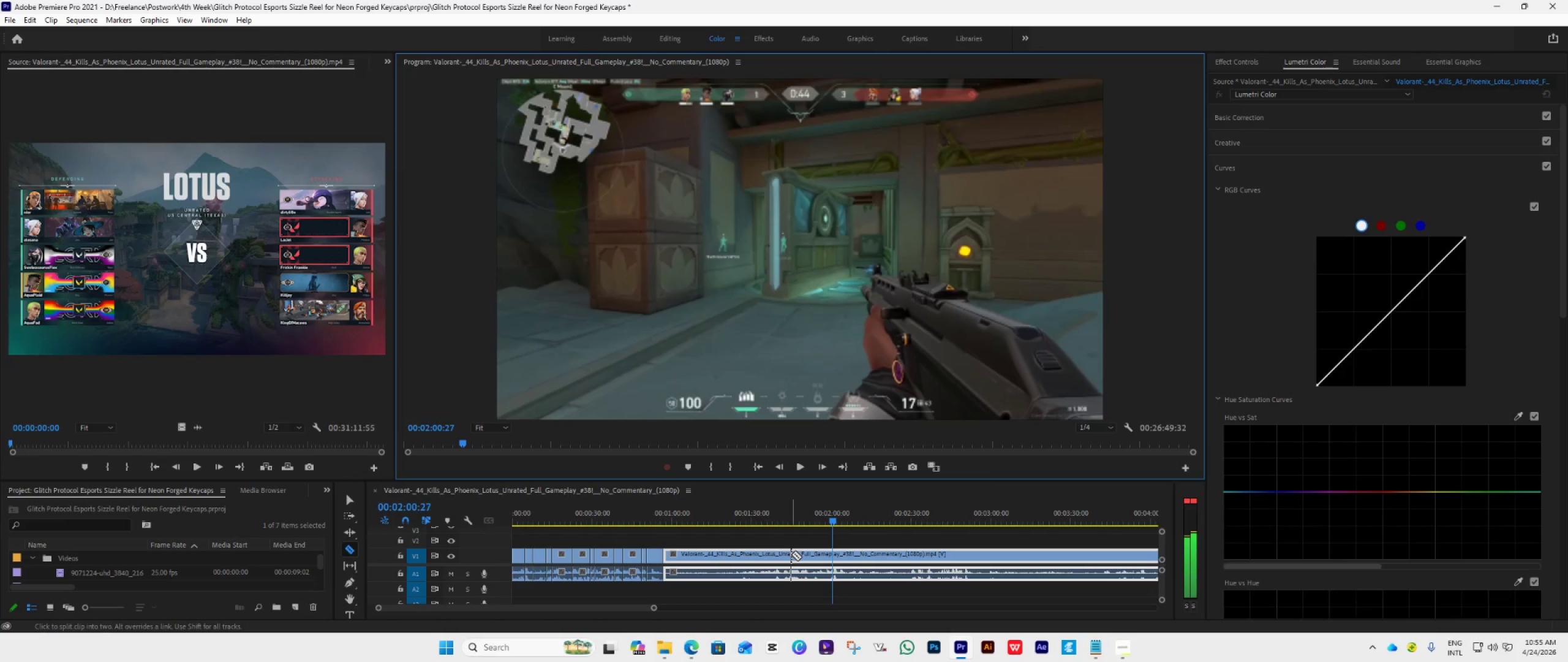 
key(ArrowLeft)
 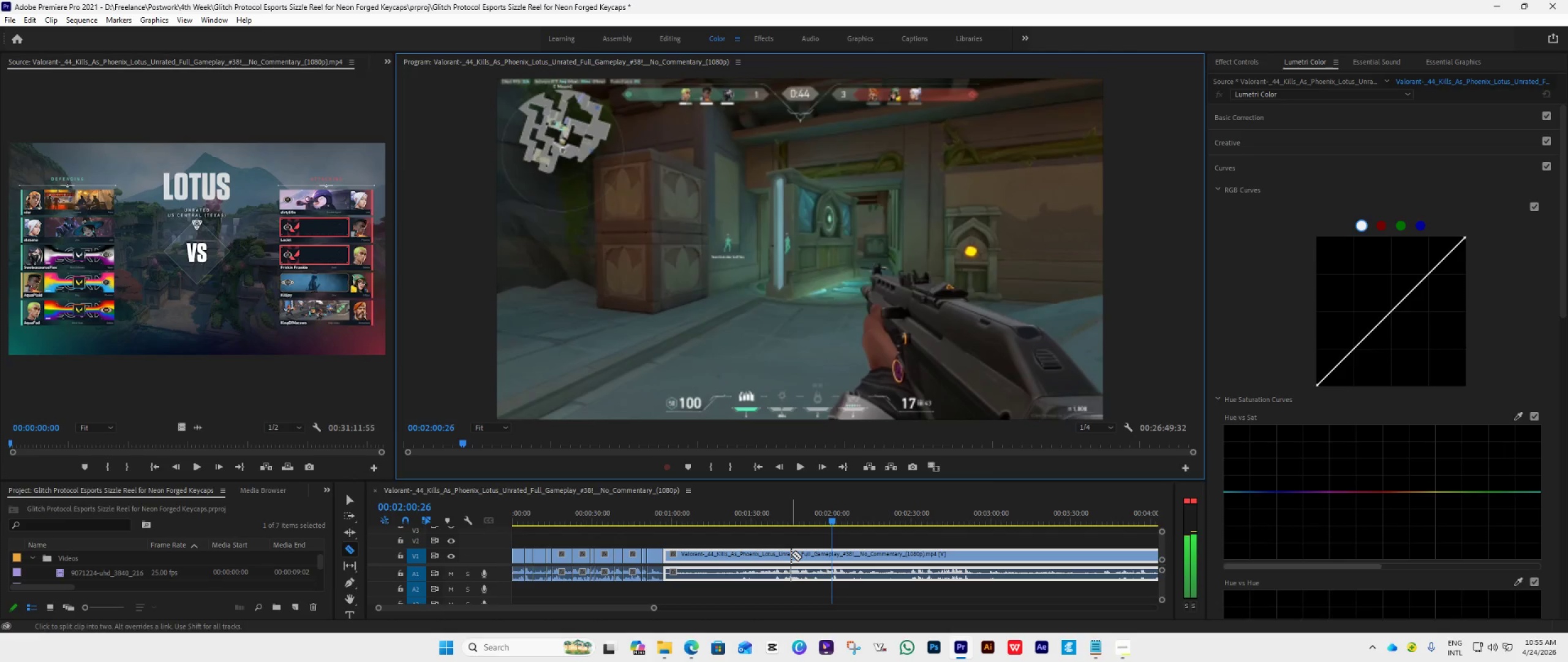 
key(ArrowLeft)
 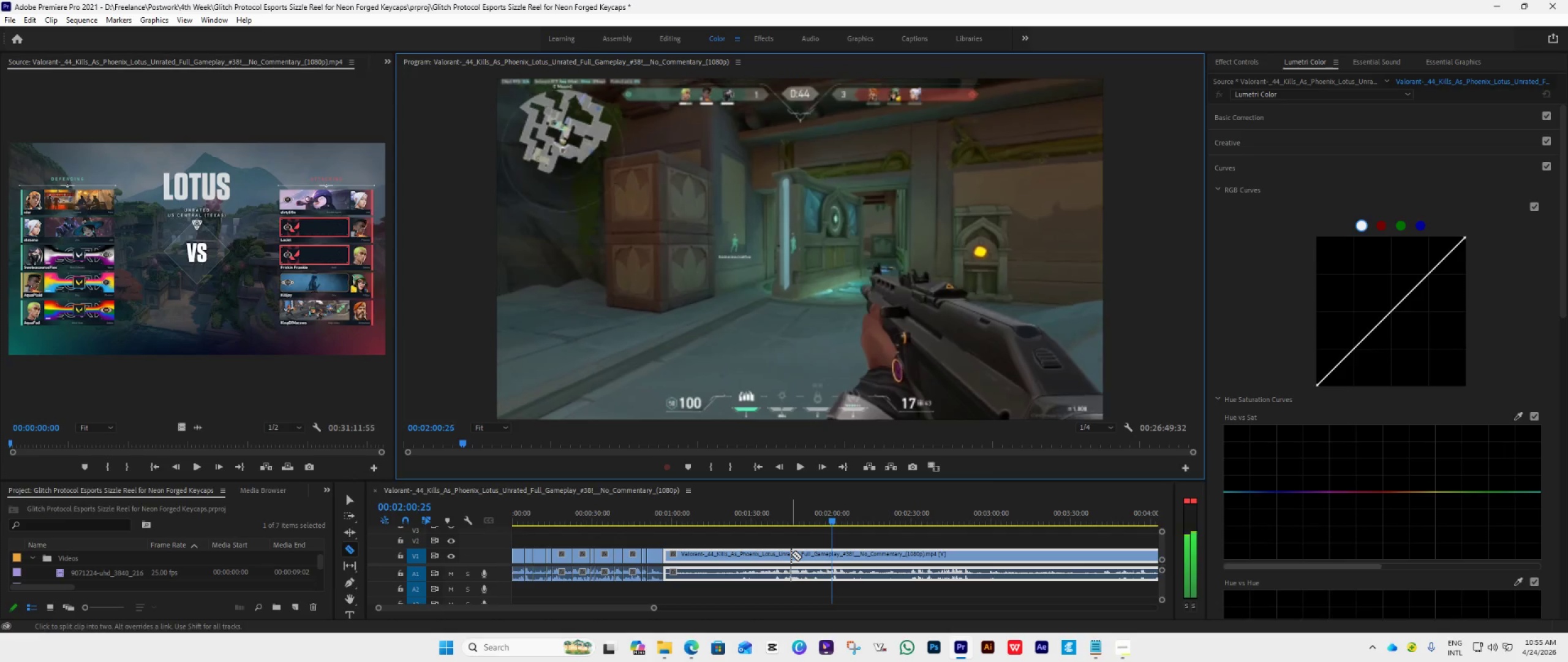 
key(ArrowLeft)
 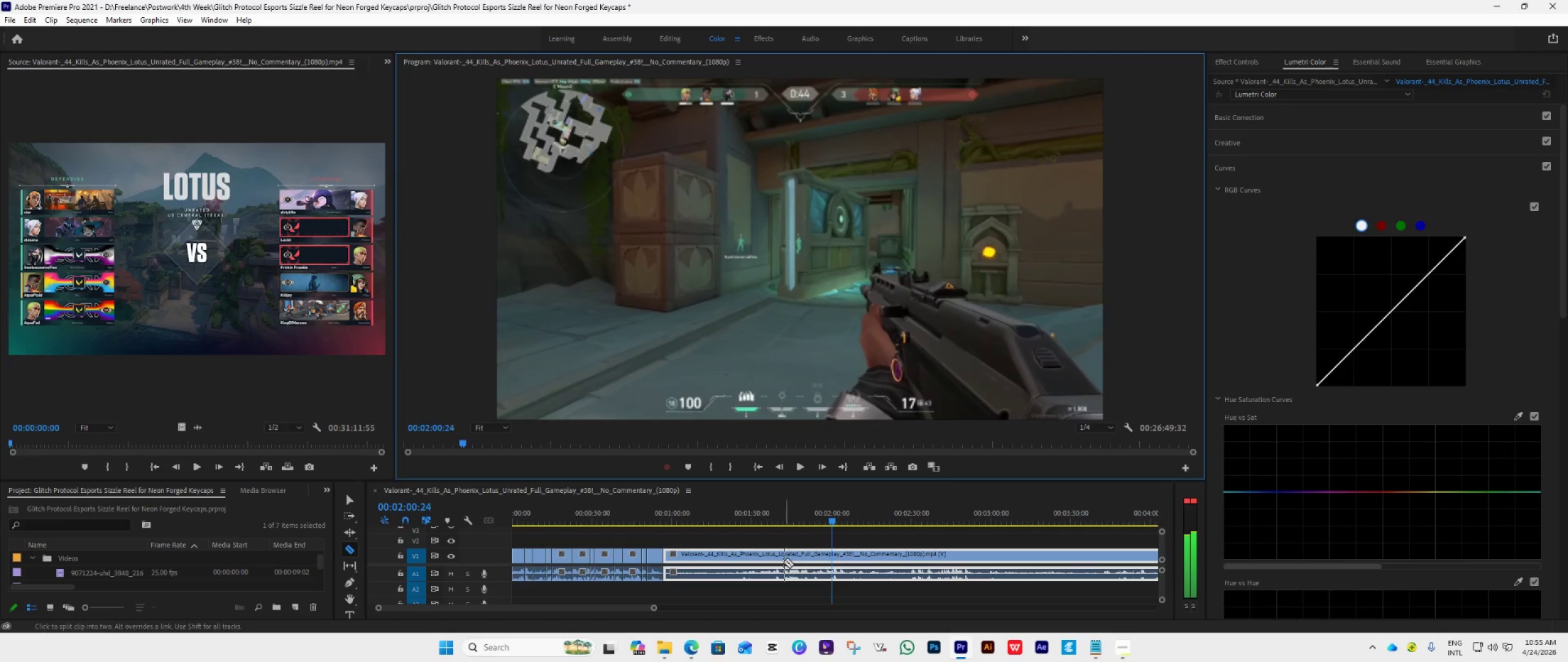 
key(ArrowLeft)
 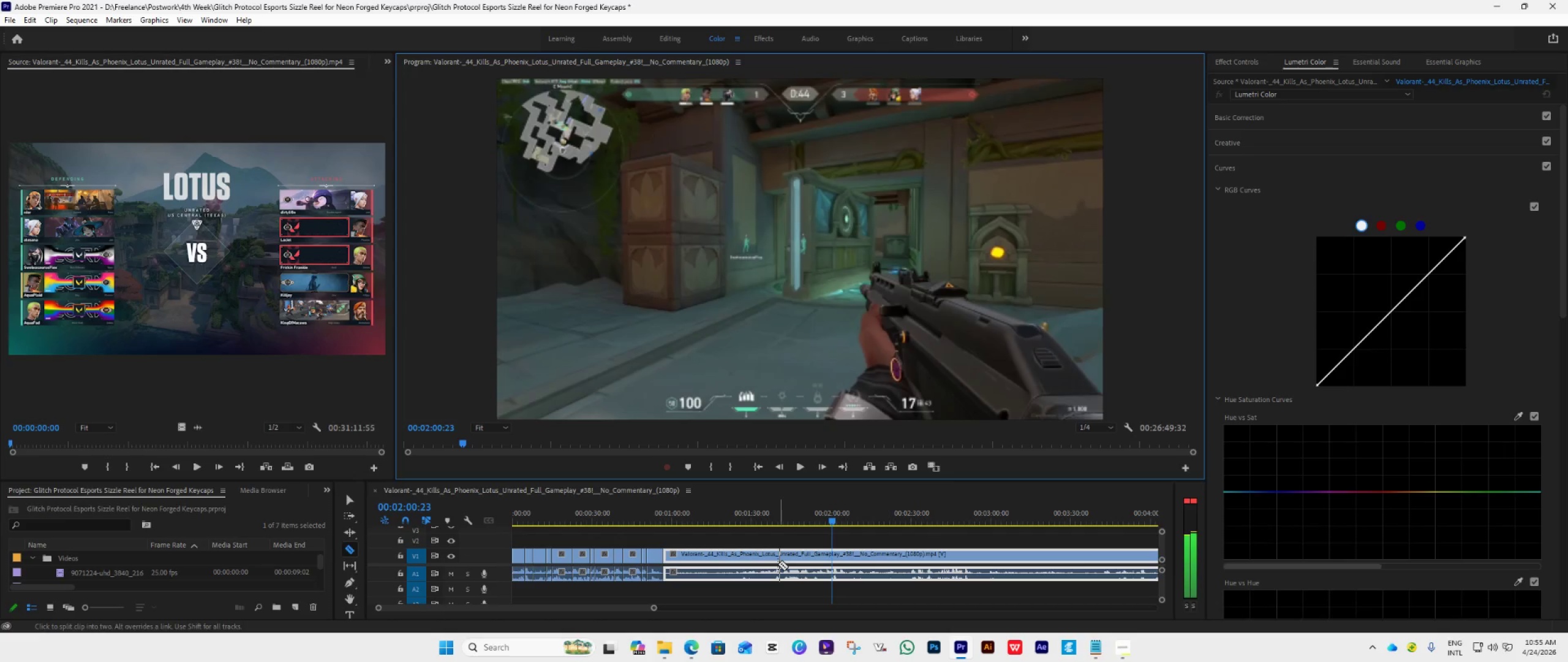 
key(ArrowLeft)
 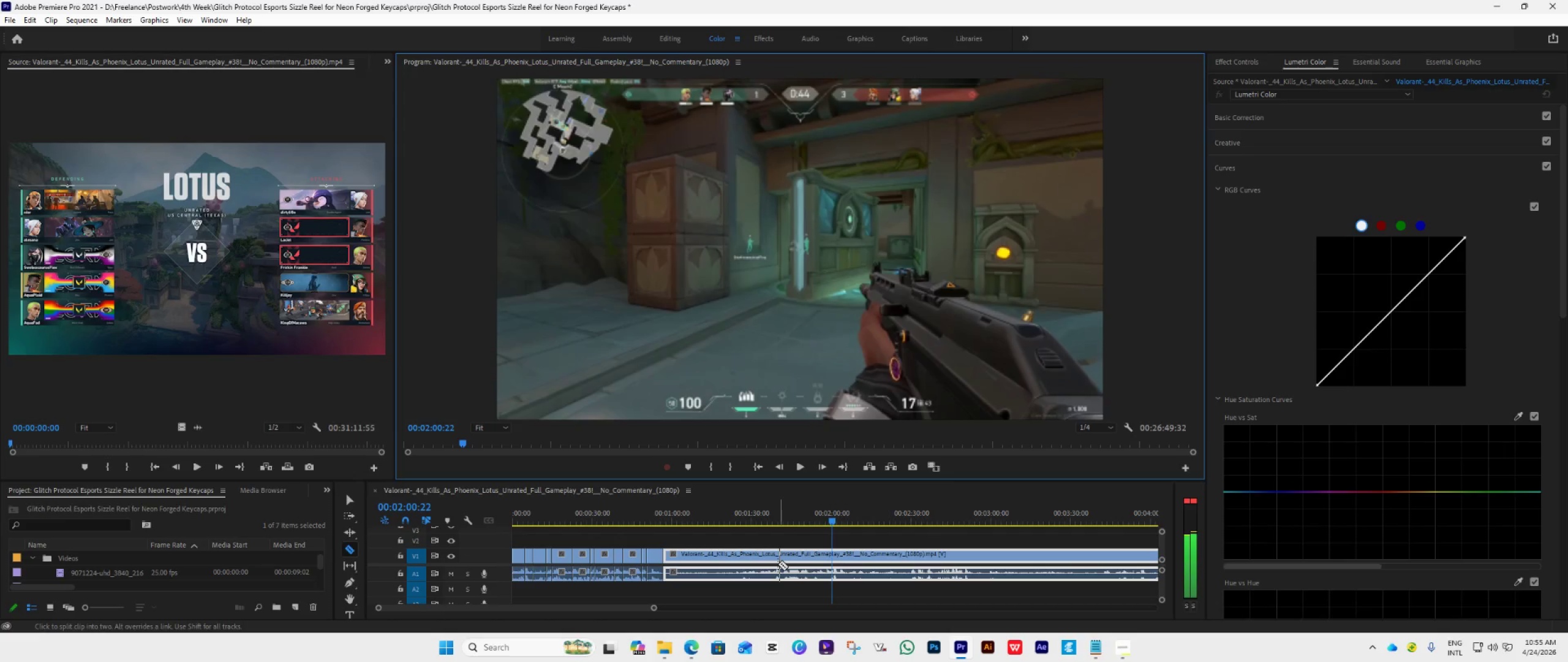 
key(ArrowLeft)
 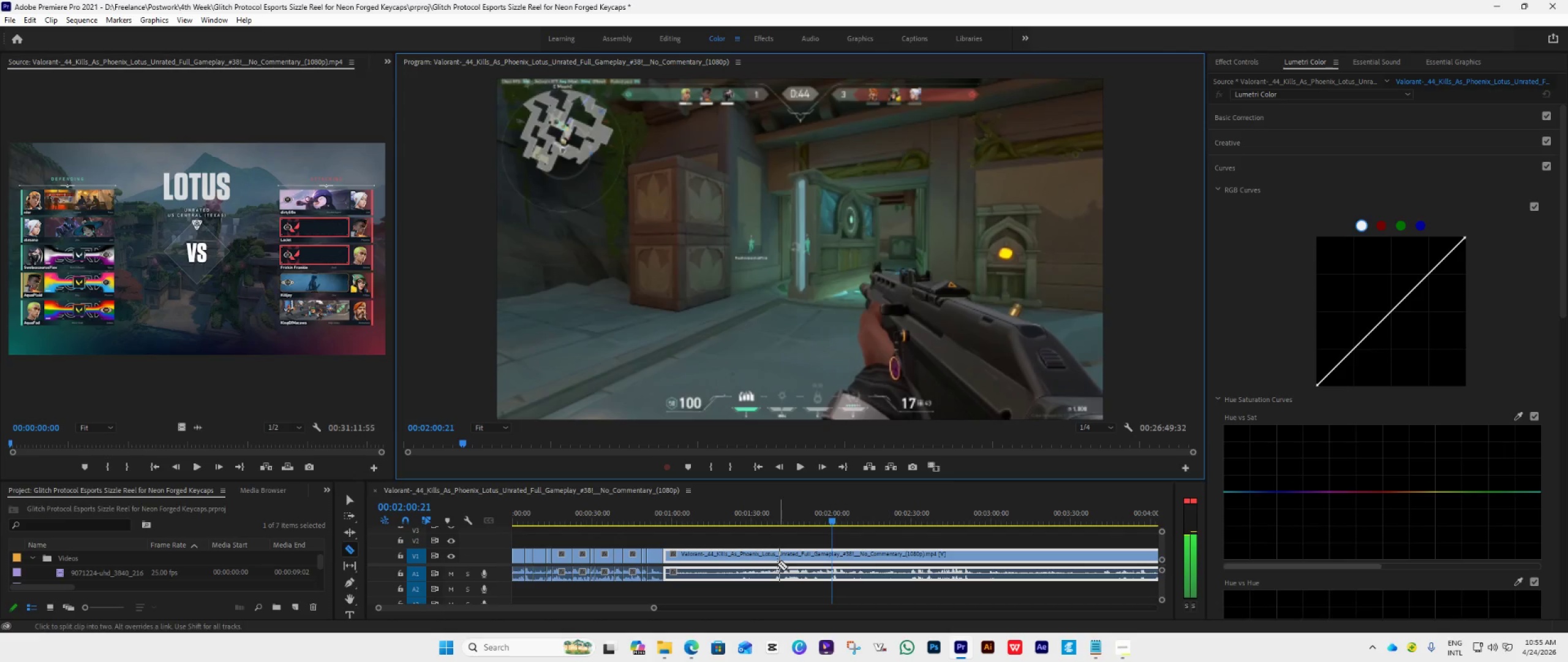 
key(ArrowLeft)
 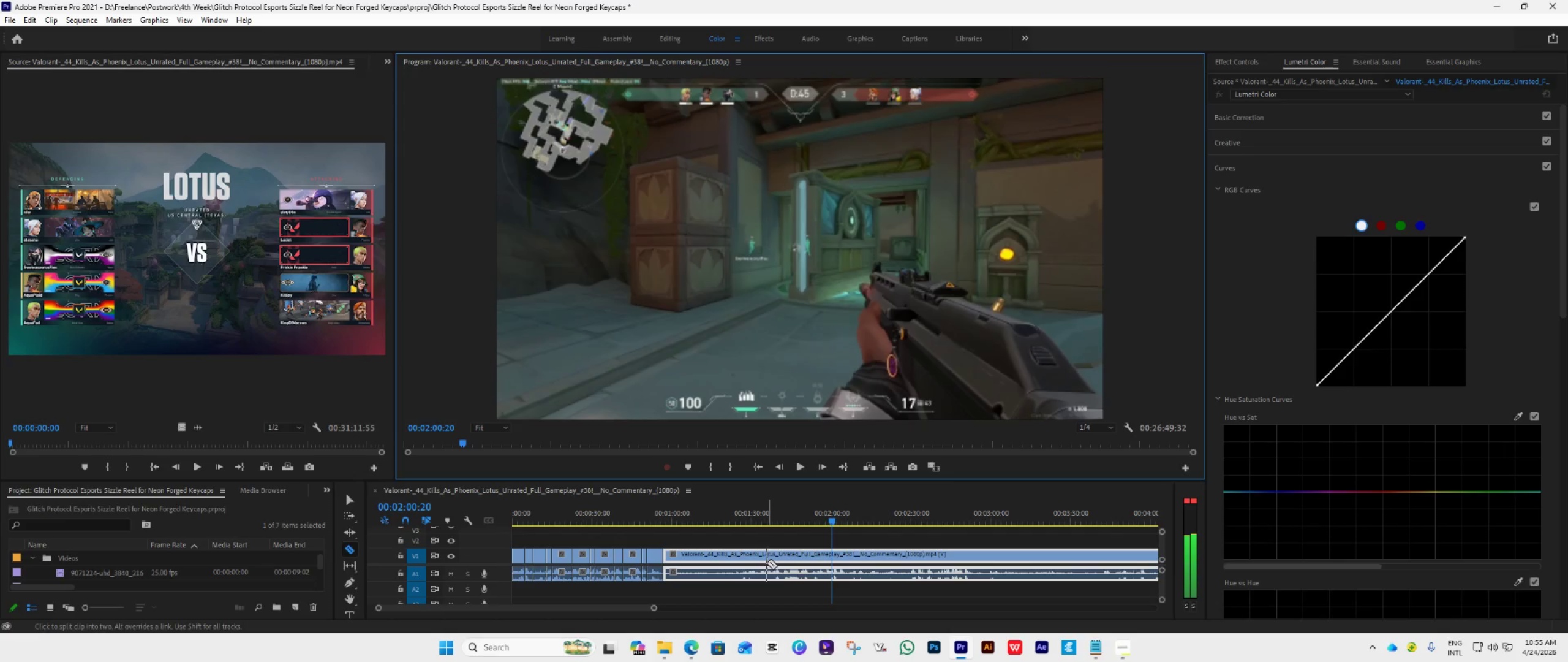 
key(ArrowLeft)
 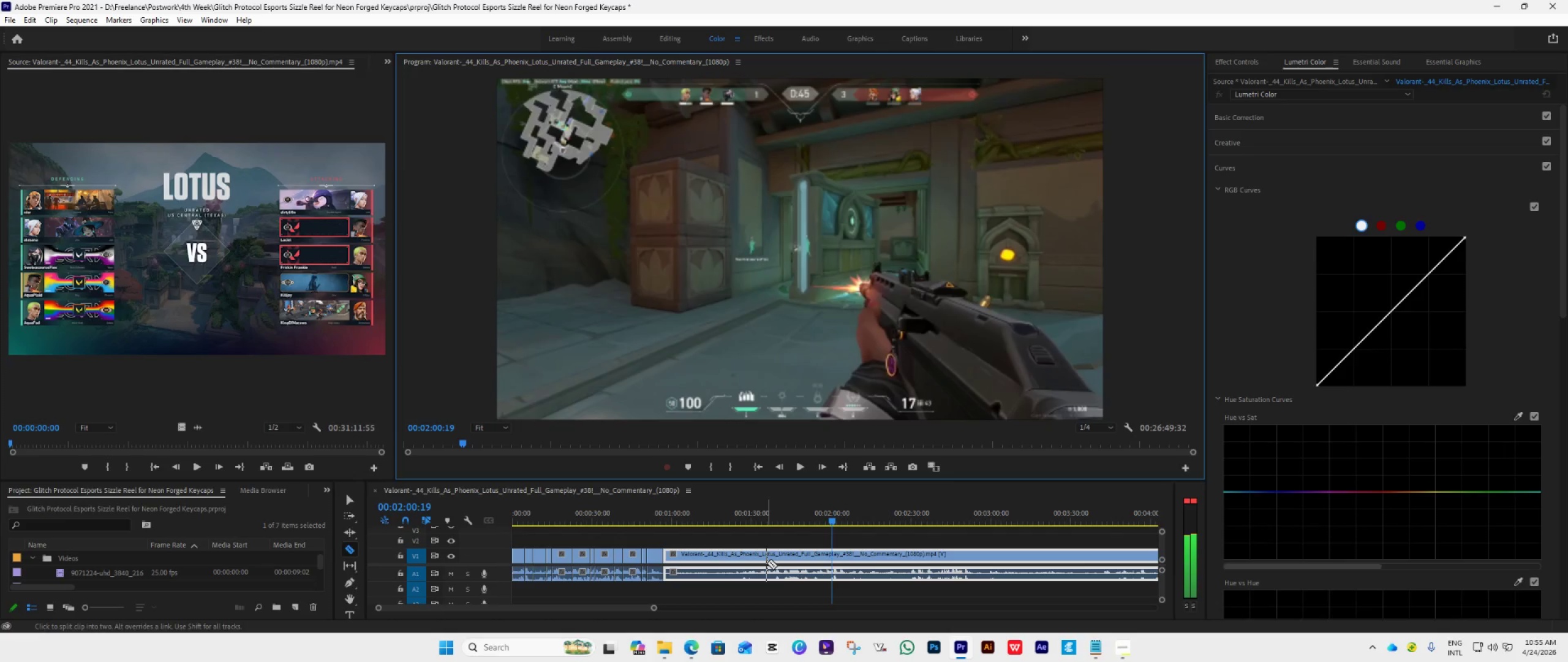 
key(ArrowLeft)
 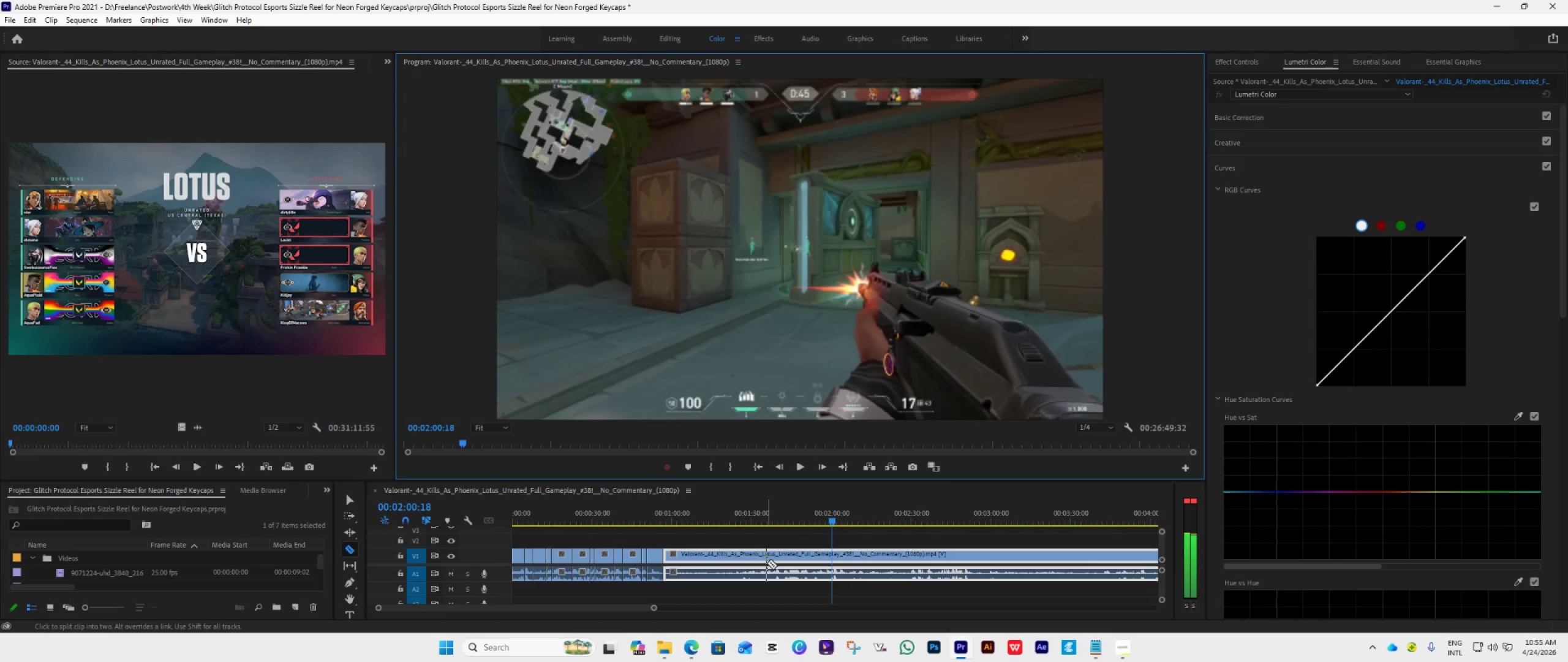 
key(ArrowLeft)
 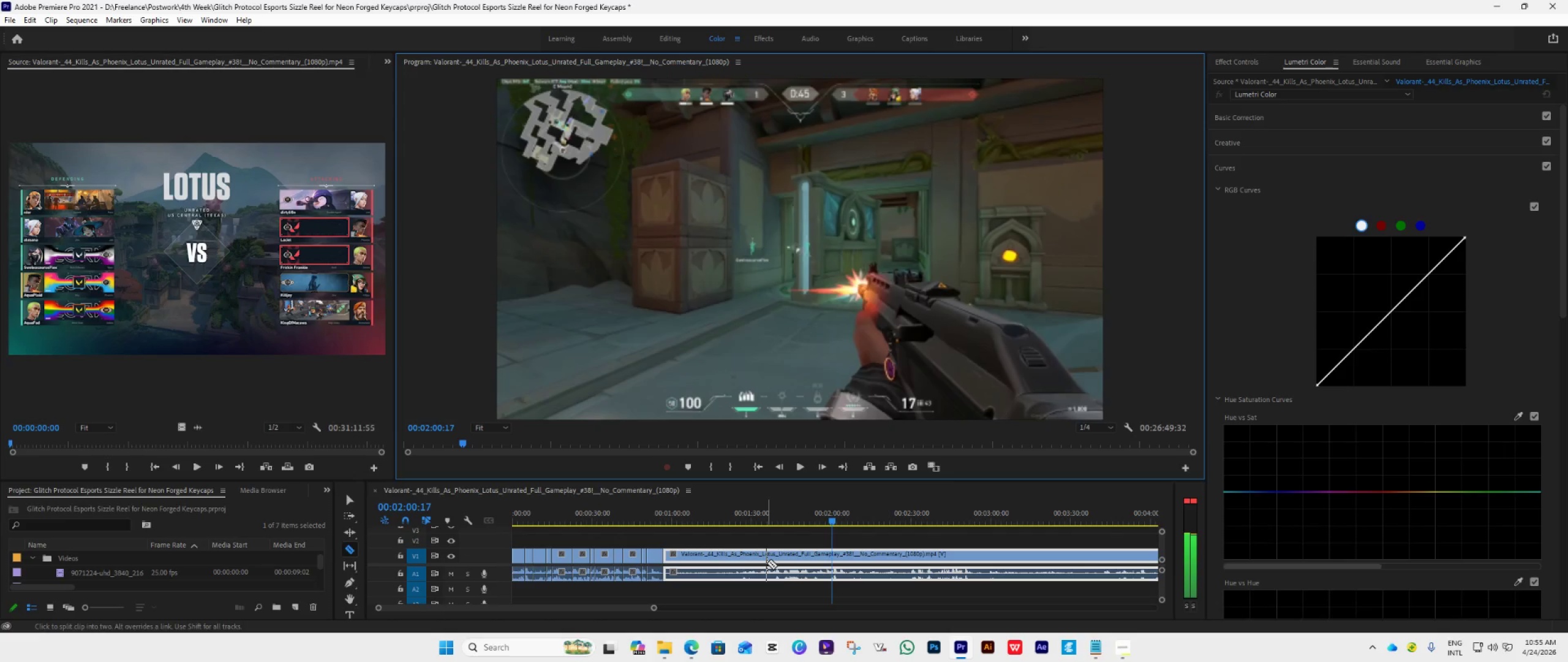 
key(ArrowLeft)
 